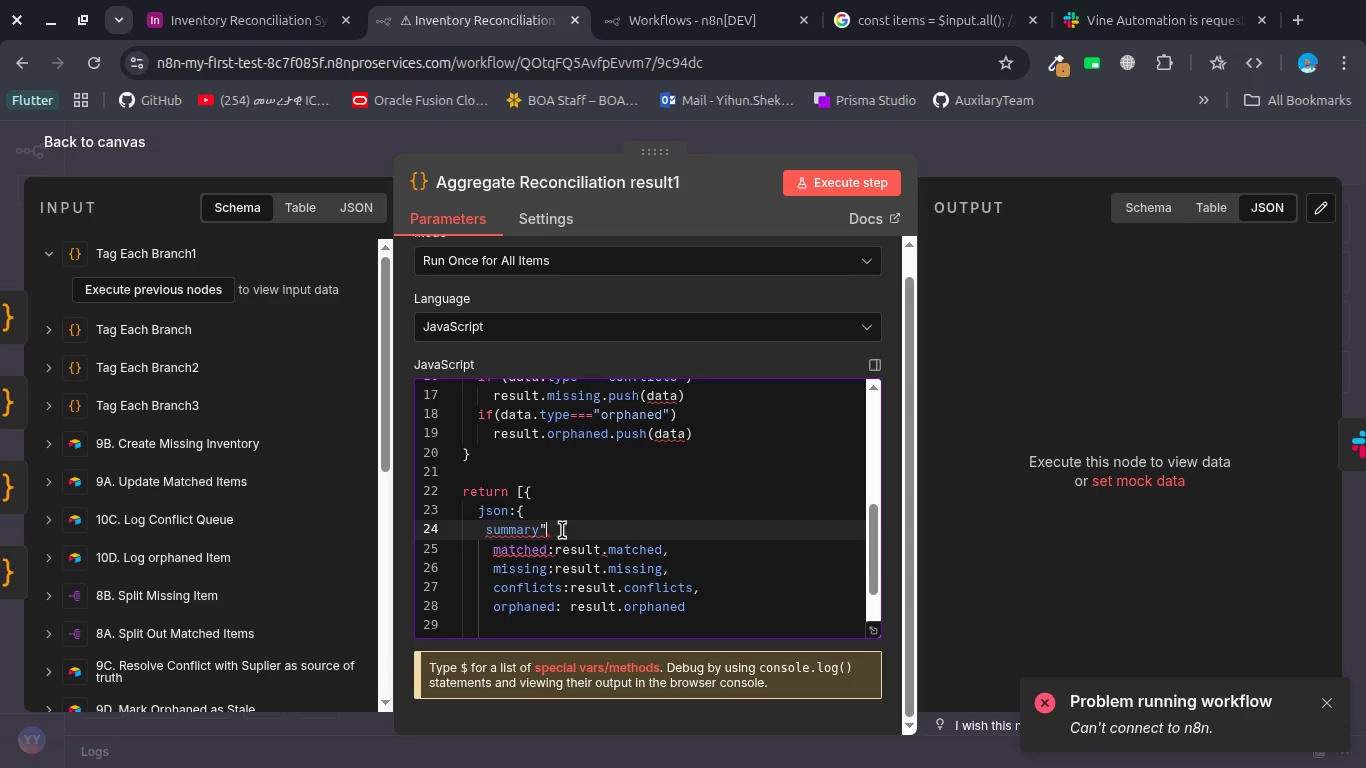 
key(Backspace)
 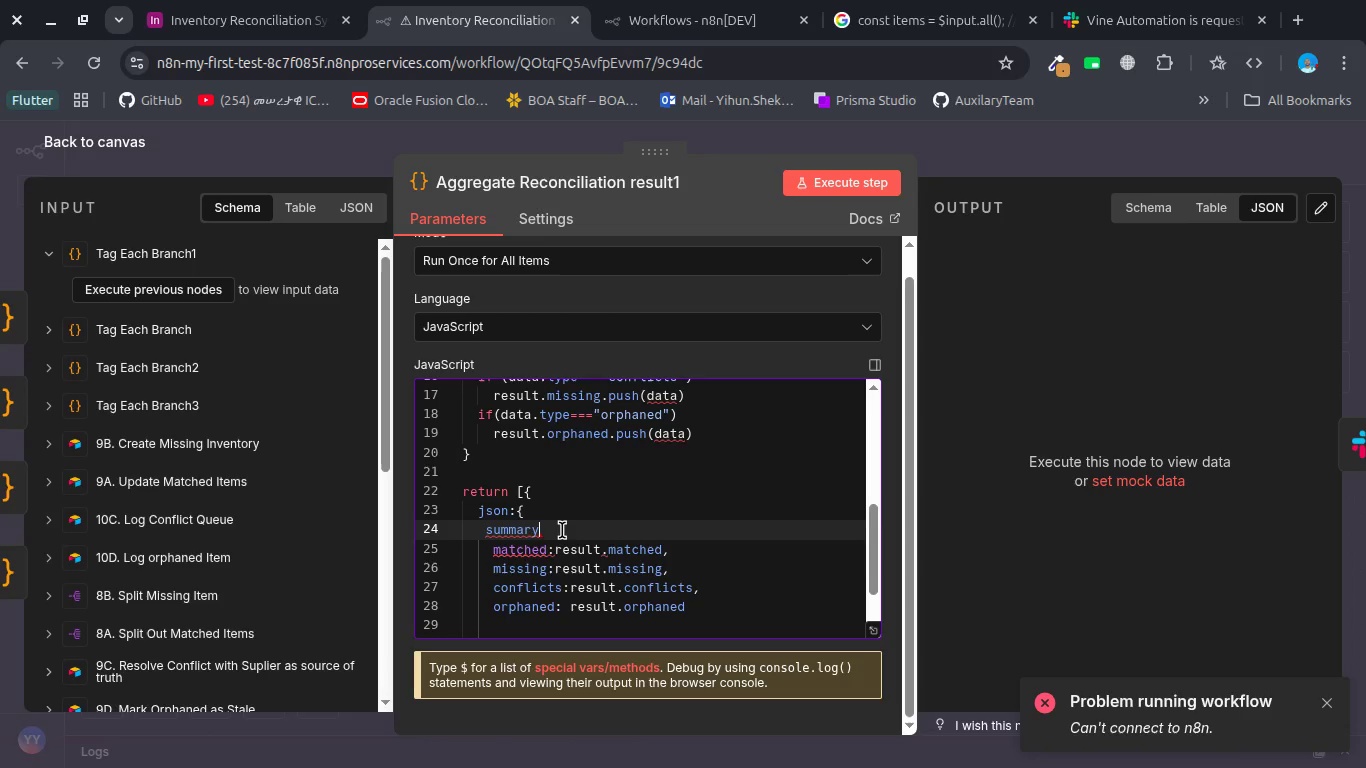 
key(Shift+Semicolon)
 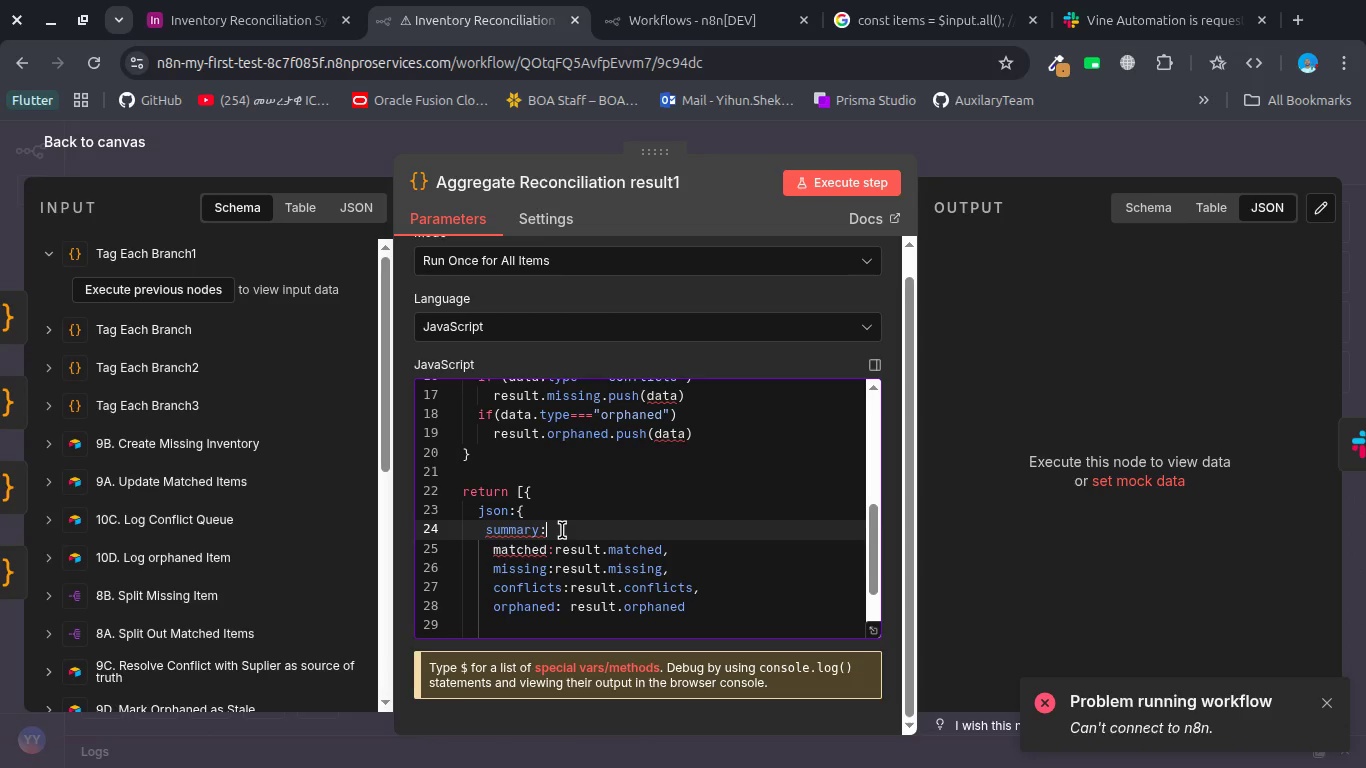 
key(Shift+BracketLeft)
 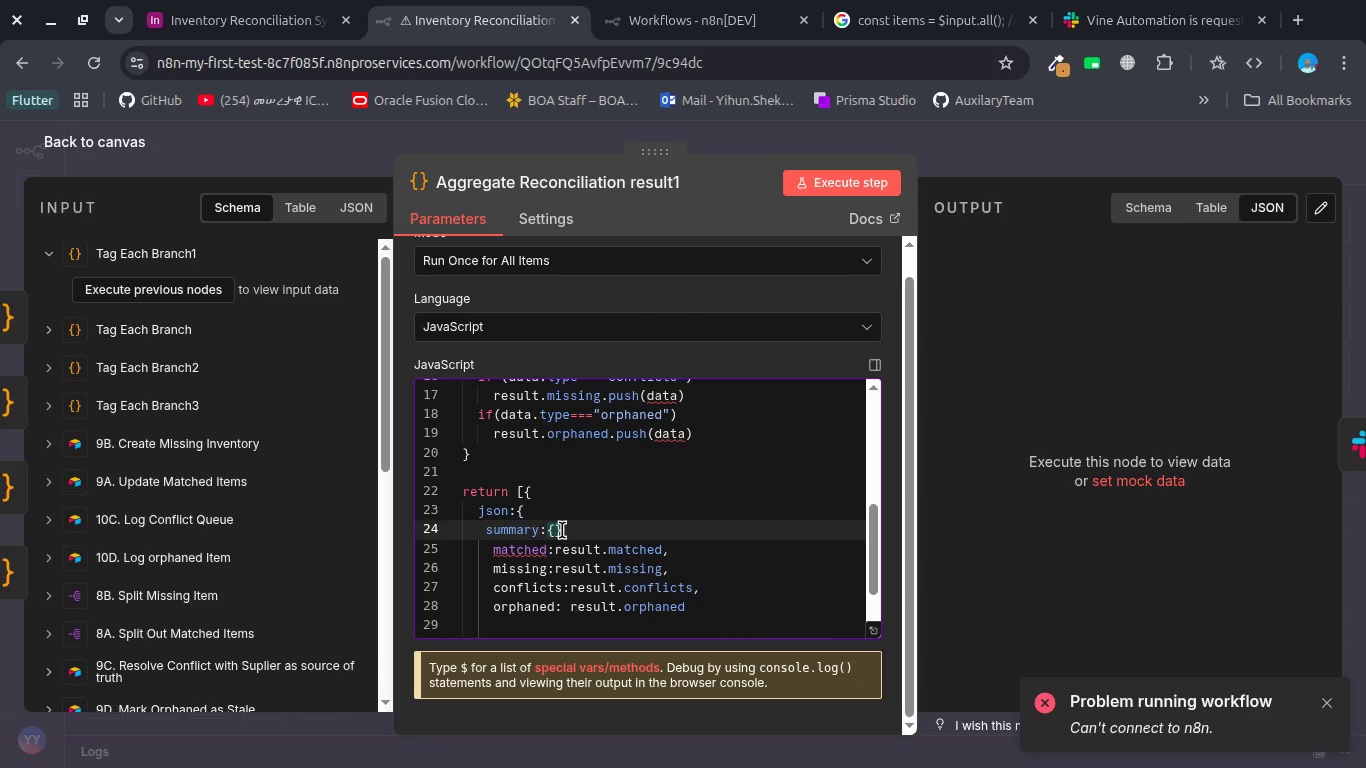 
key(Enter)
 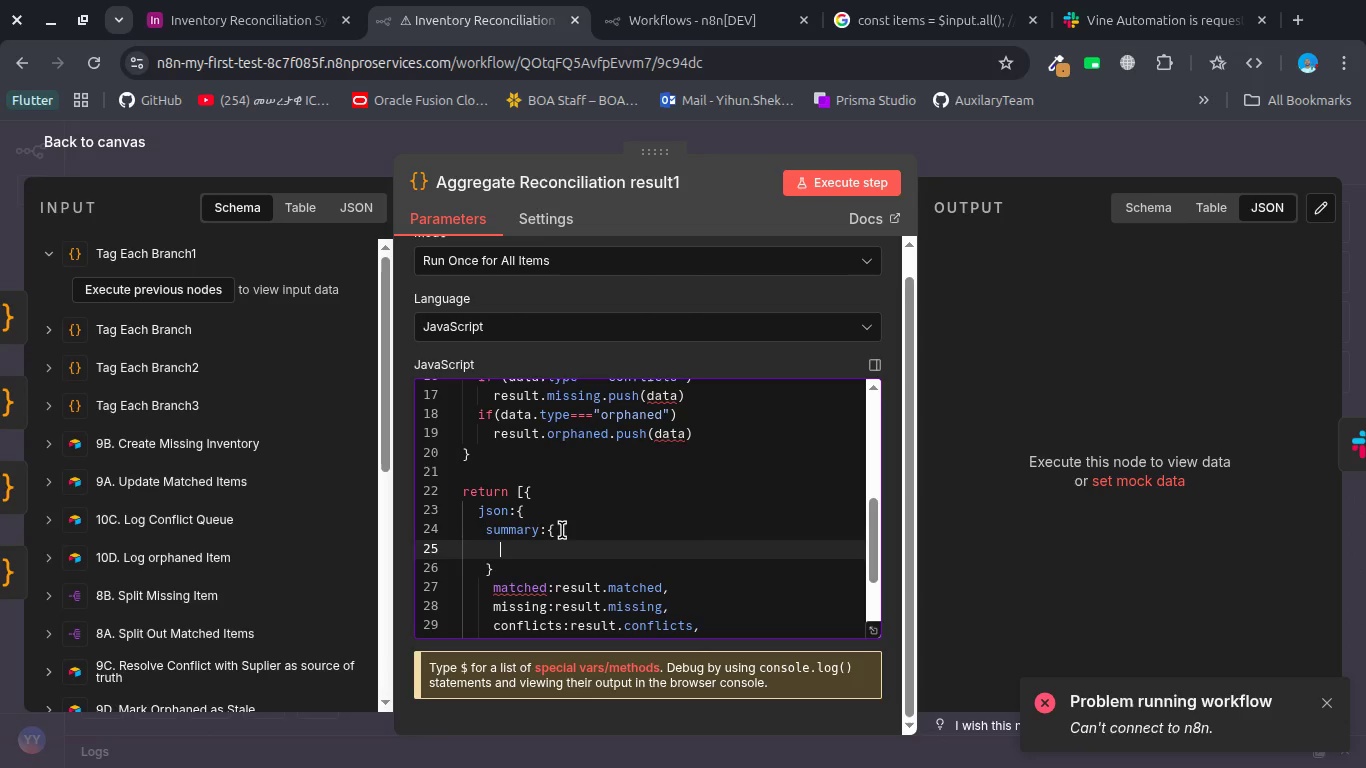 
key(Enter)
 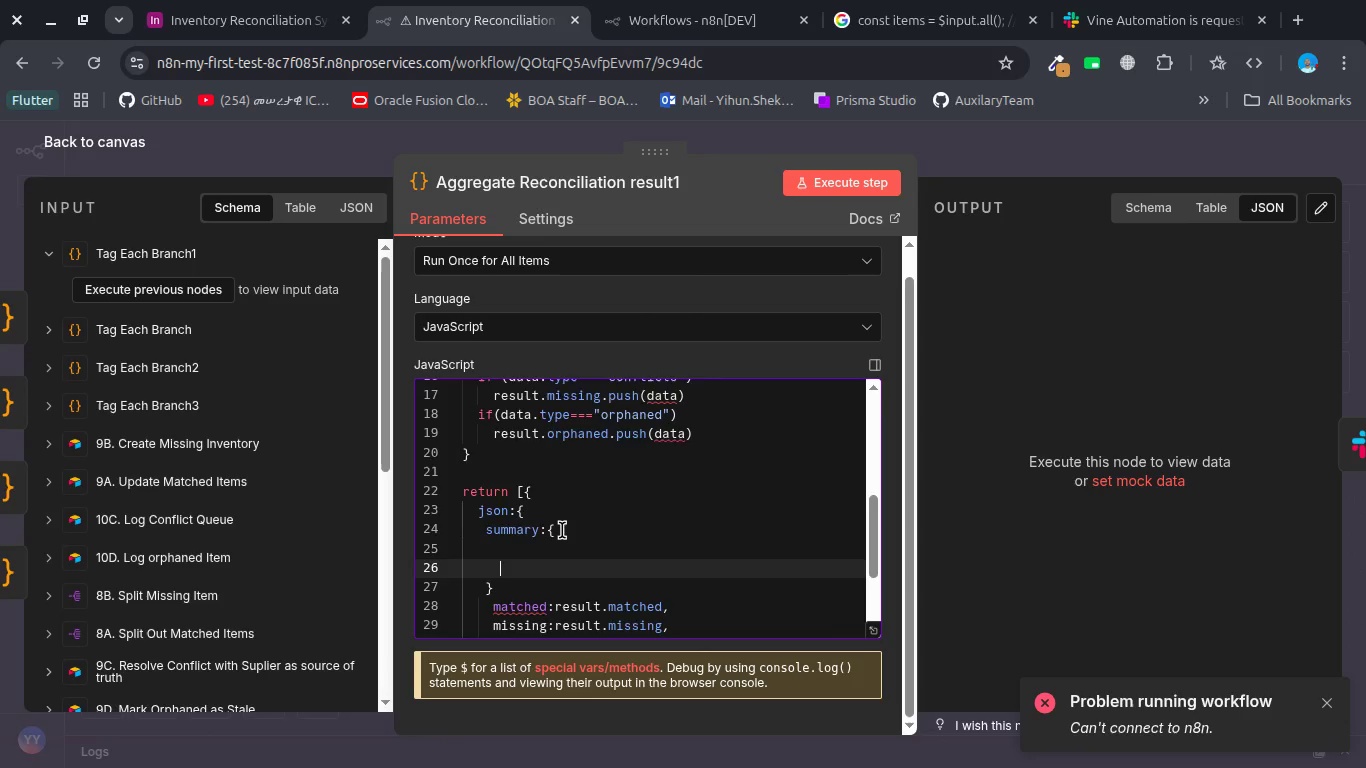 
scroll: coordinate [562, 530], scroll_direction: down, amount: 1.0
 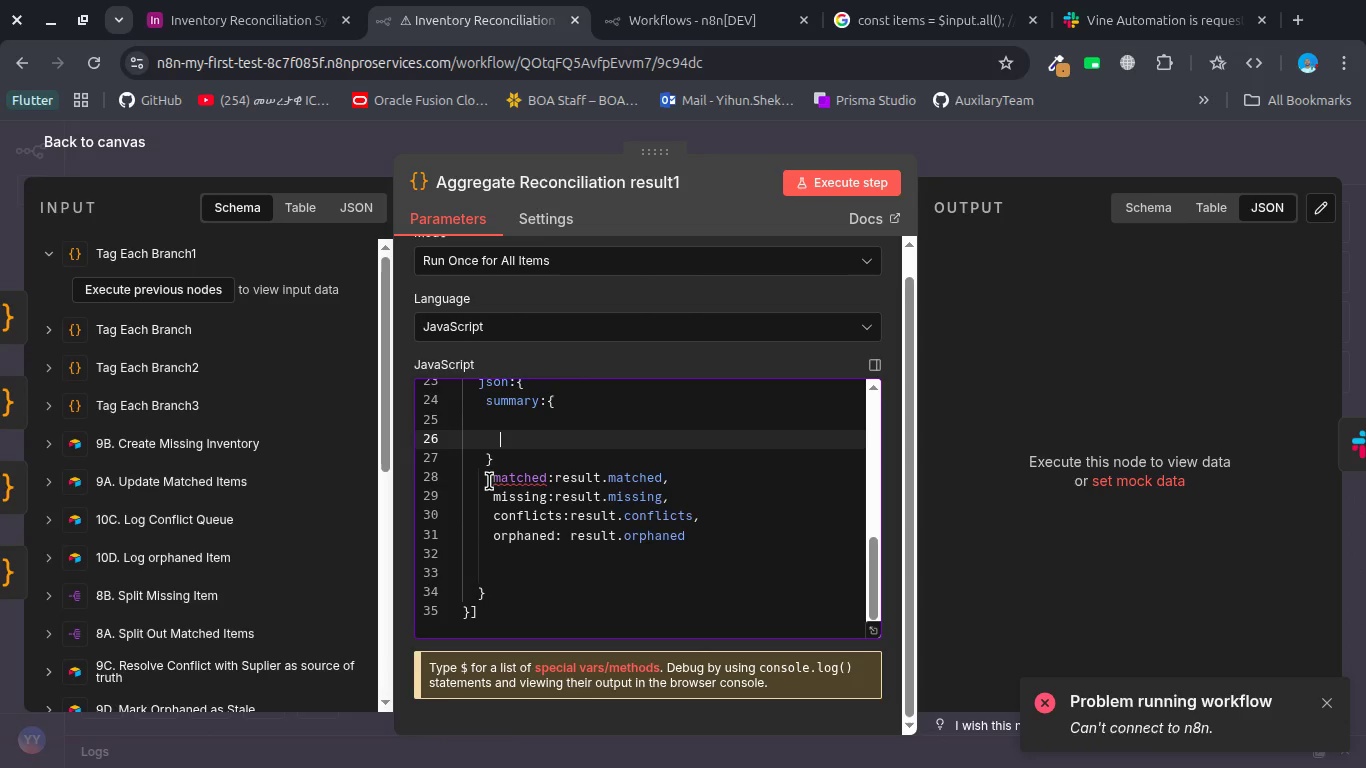 
left_click_drag(start_coordinate=[488, 480], to_coordinate=[699, 558])
 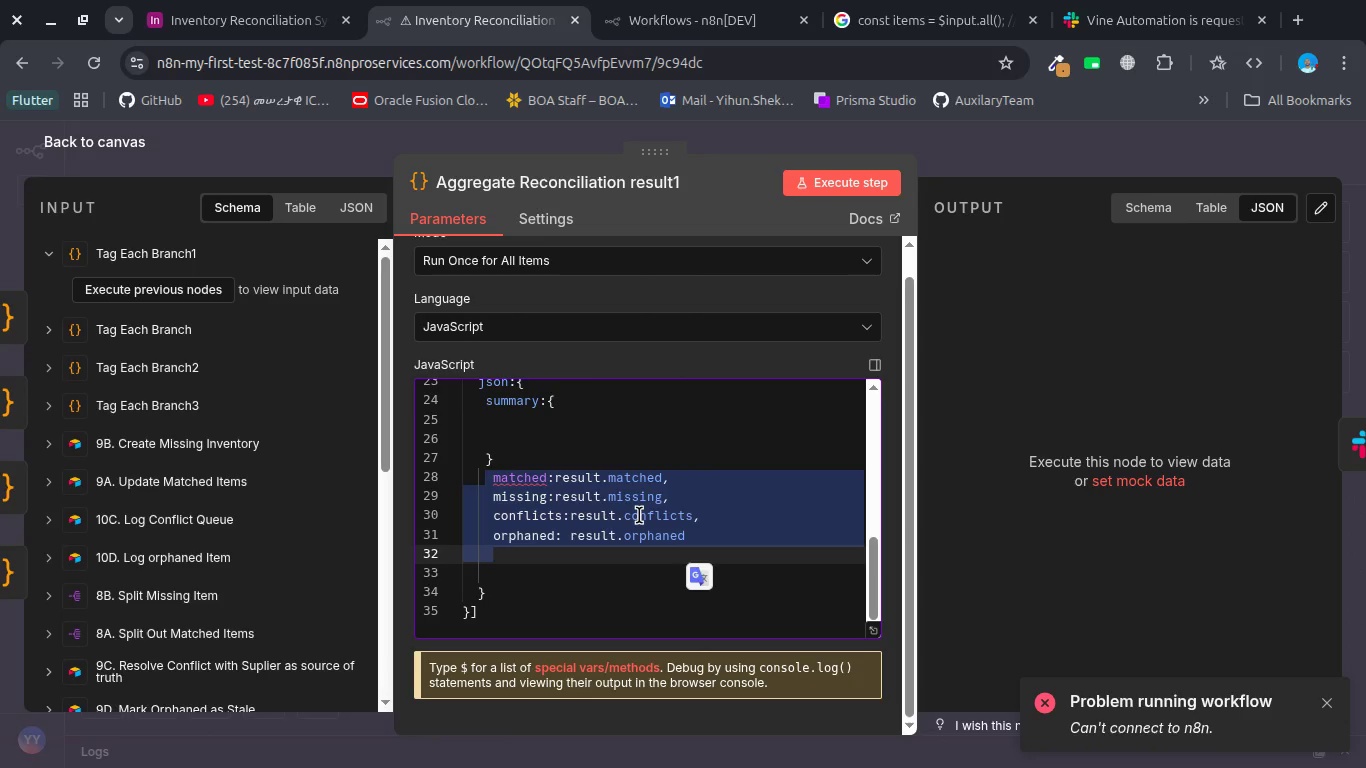 
left_click_drag(start_coordinate=[639, 515], to_coordinate=[582, 443])
 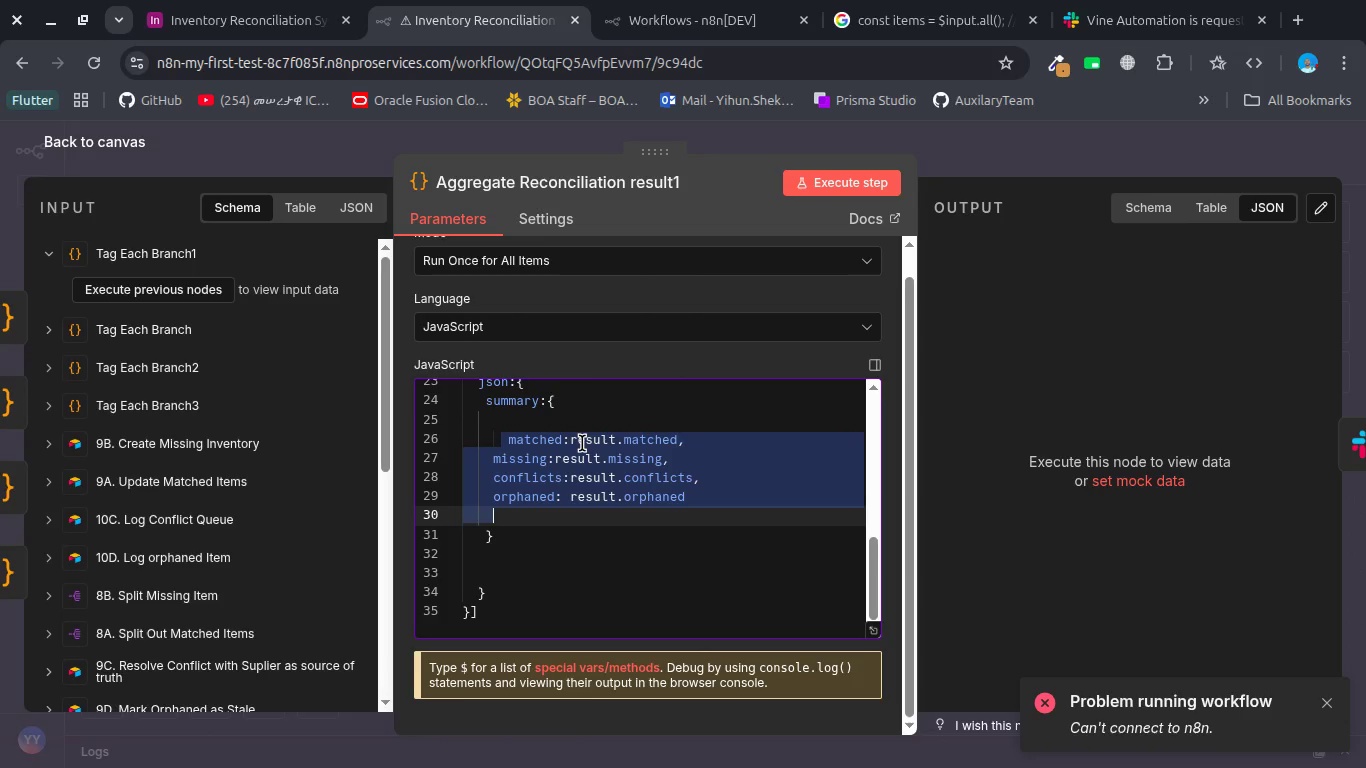 
key(Control+S)
 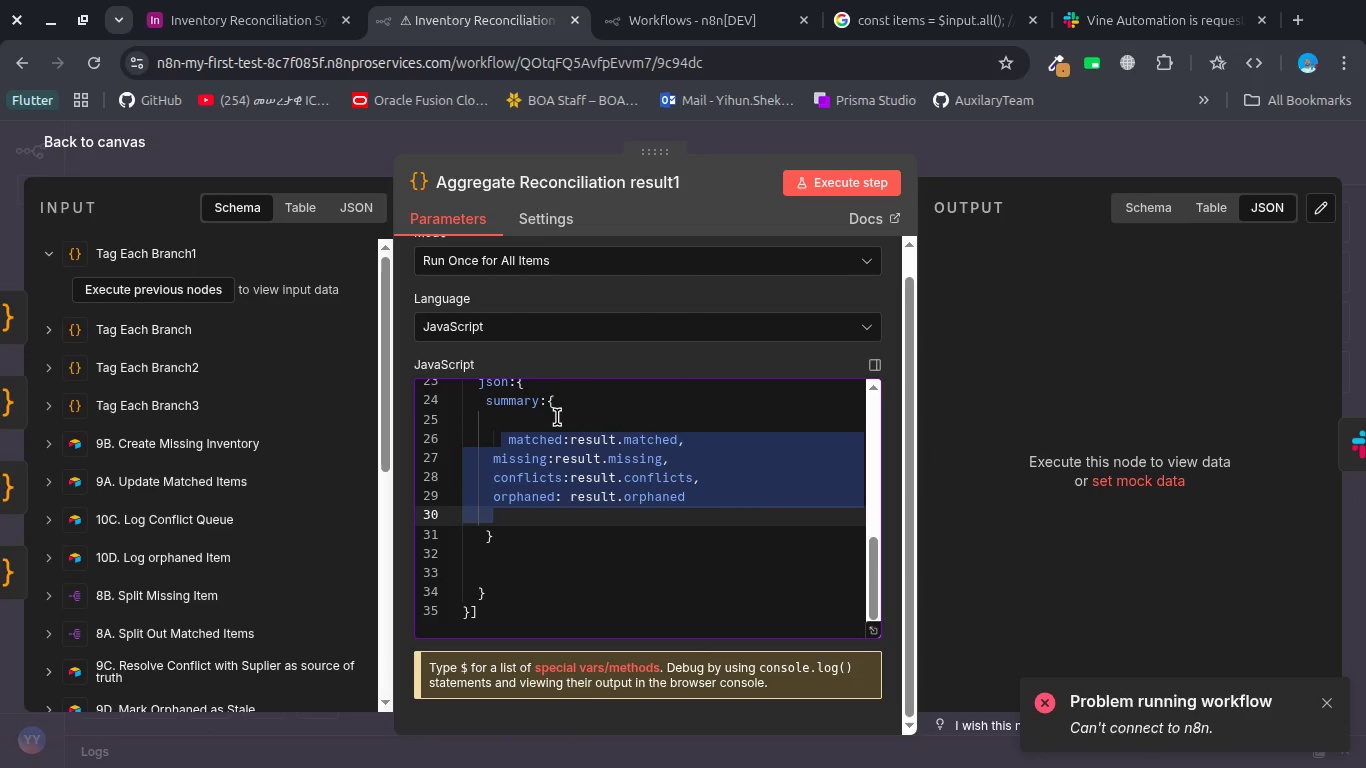 
left_click([554, 414])
 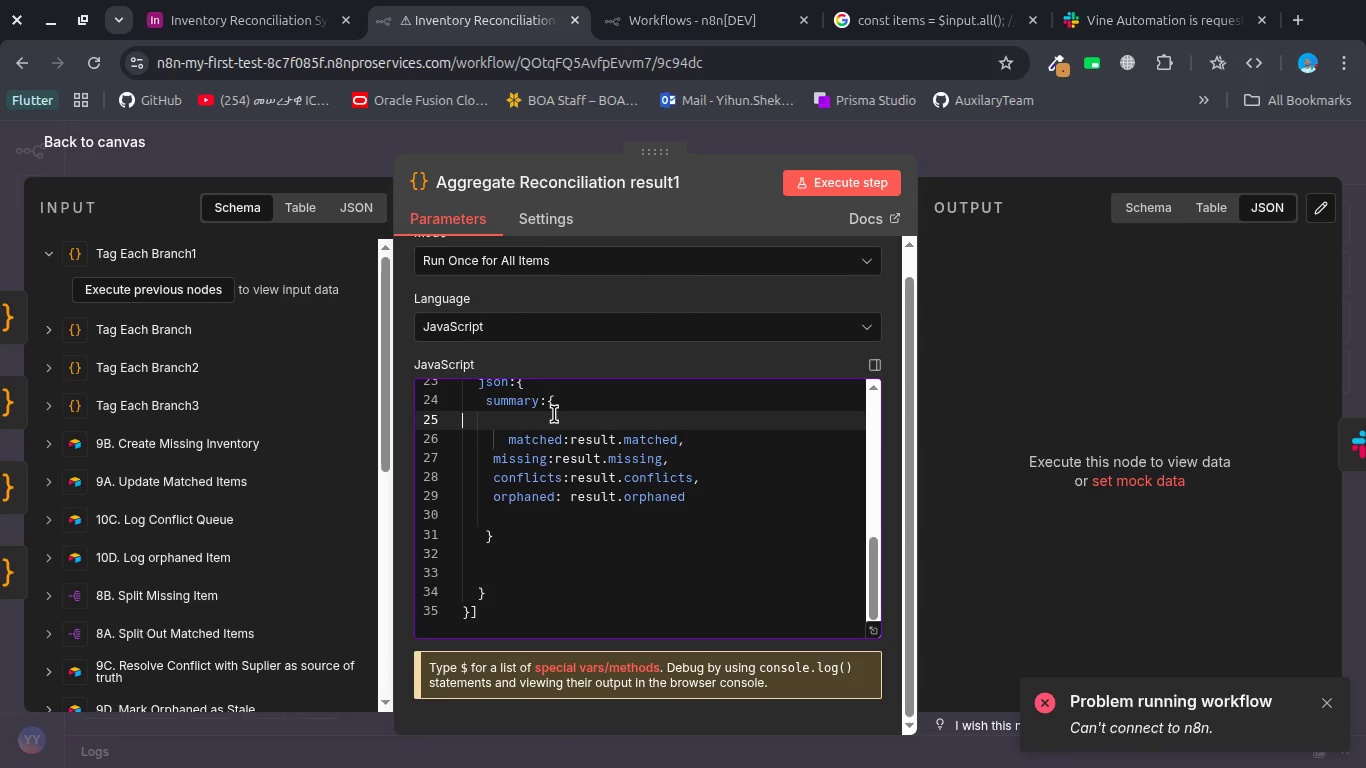 
key(Backspace)
 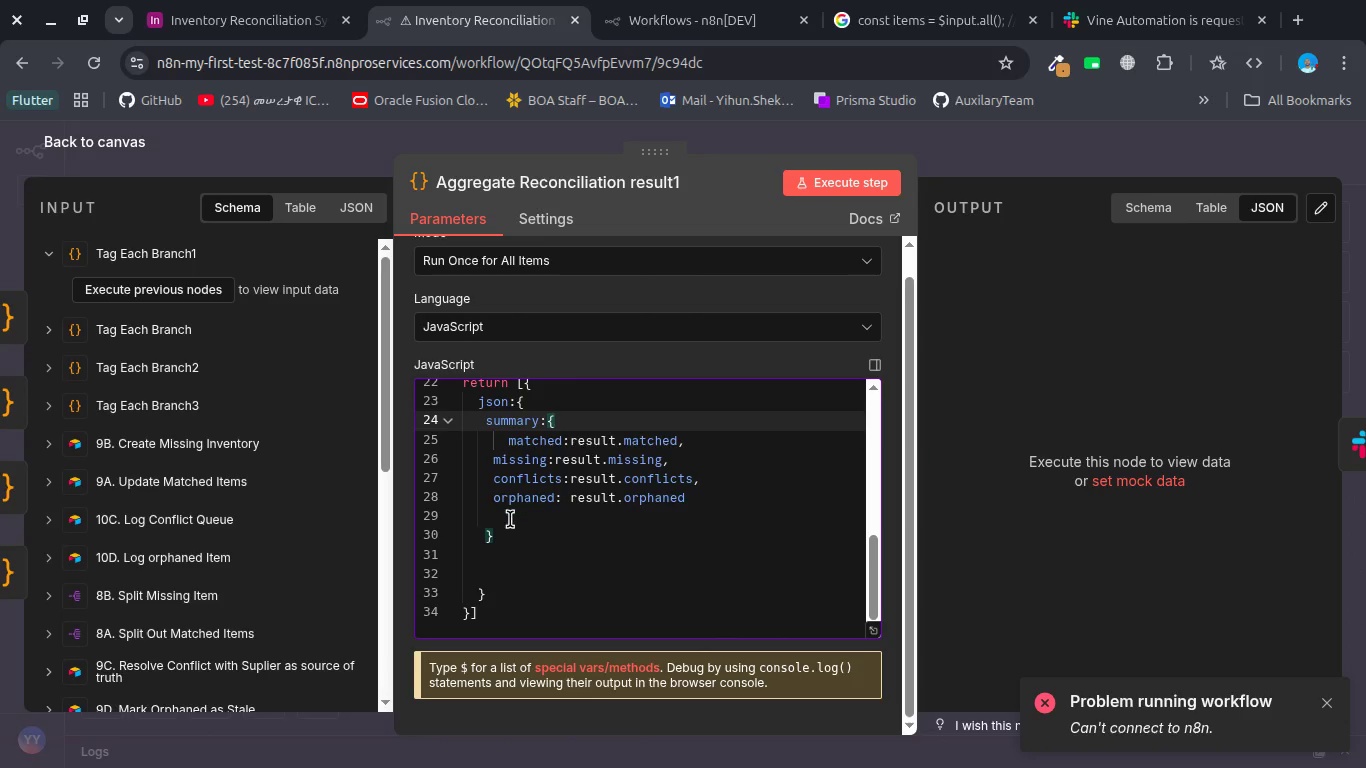 
left_click([506, 521])
 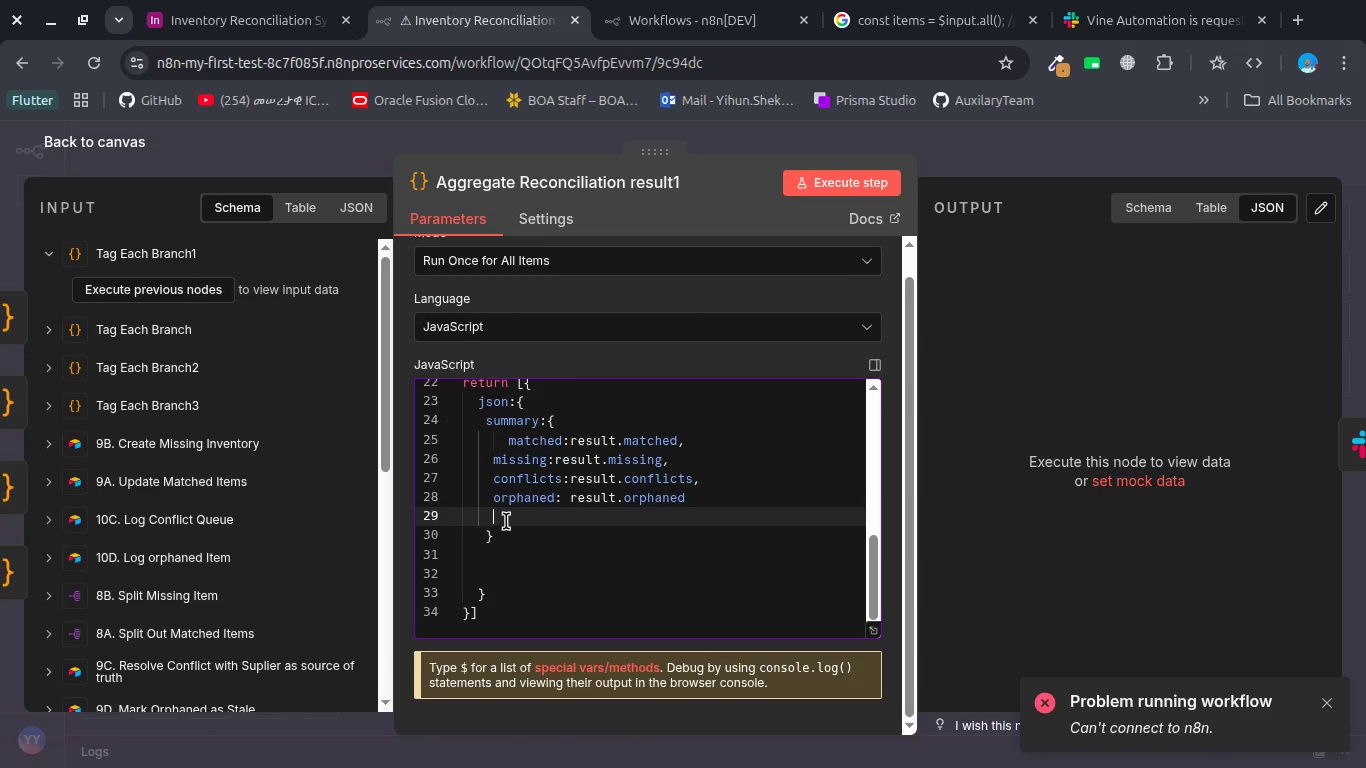 
key(Backspace)
 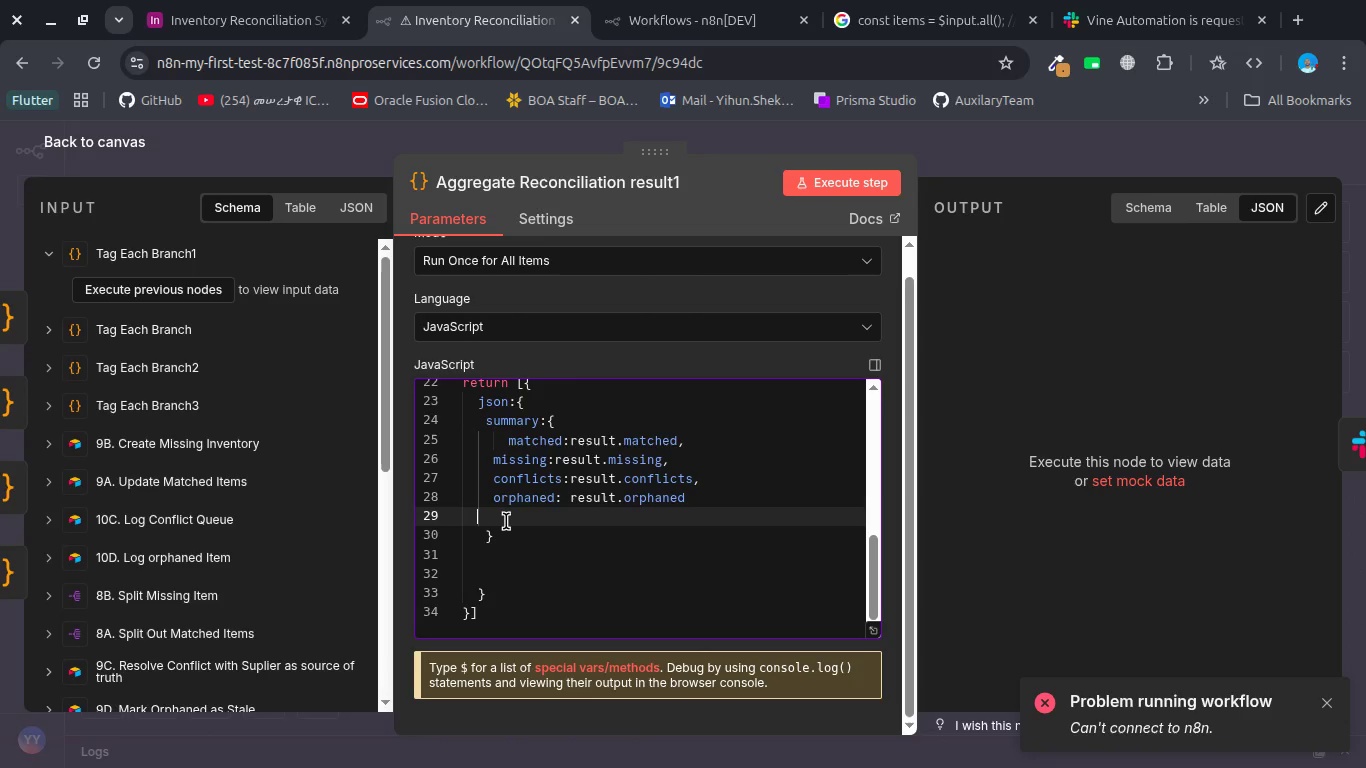 
key(Backspace)
 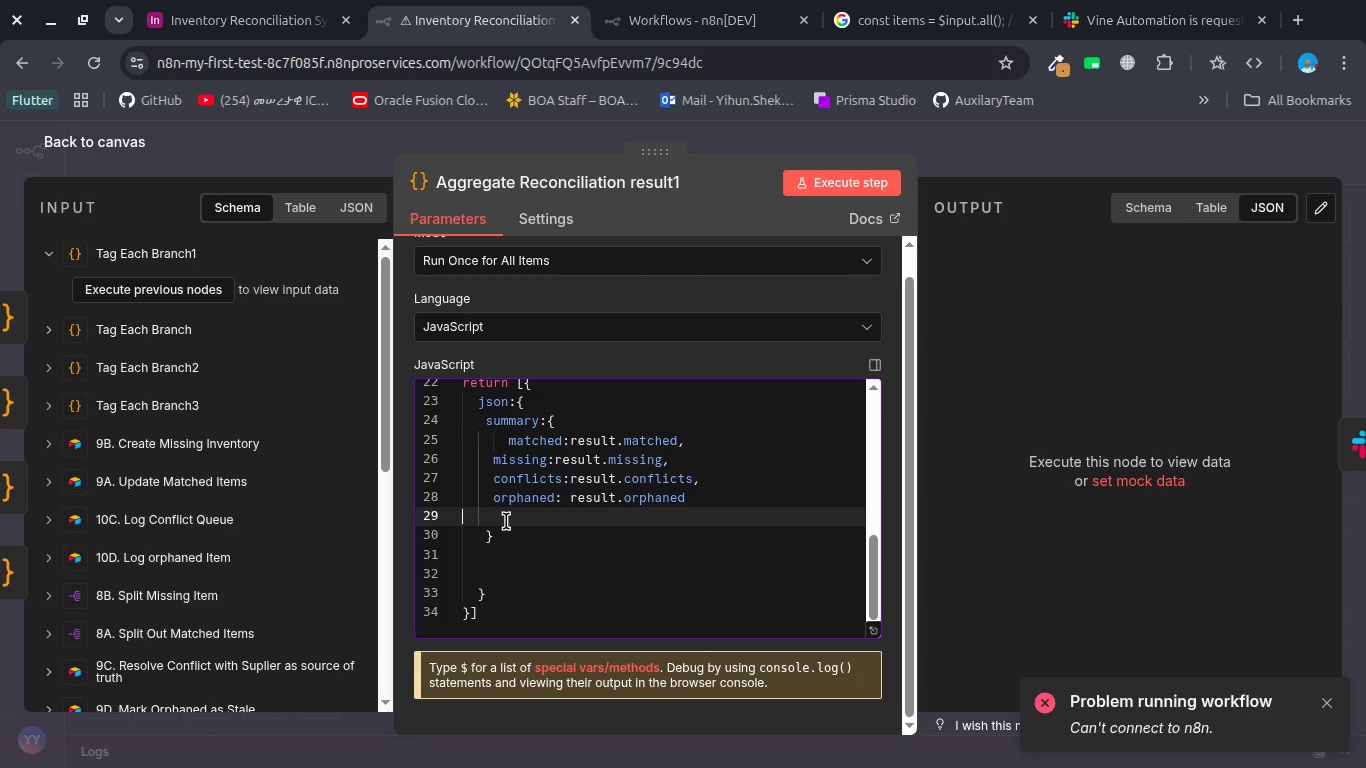 
key(Backspace)
 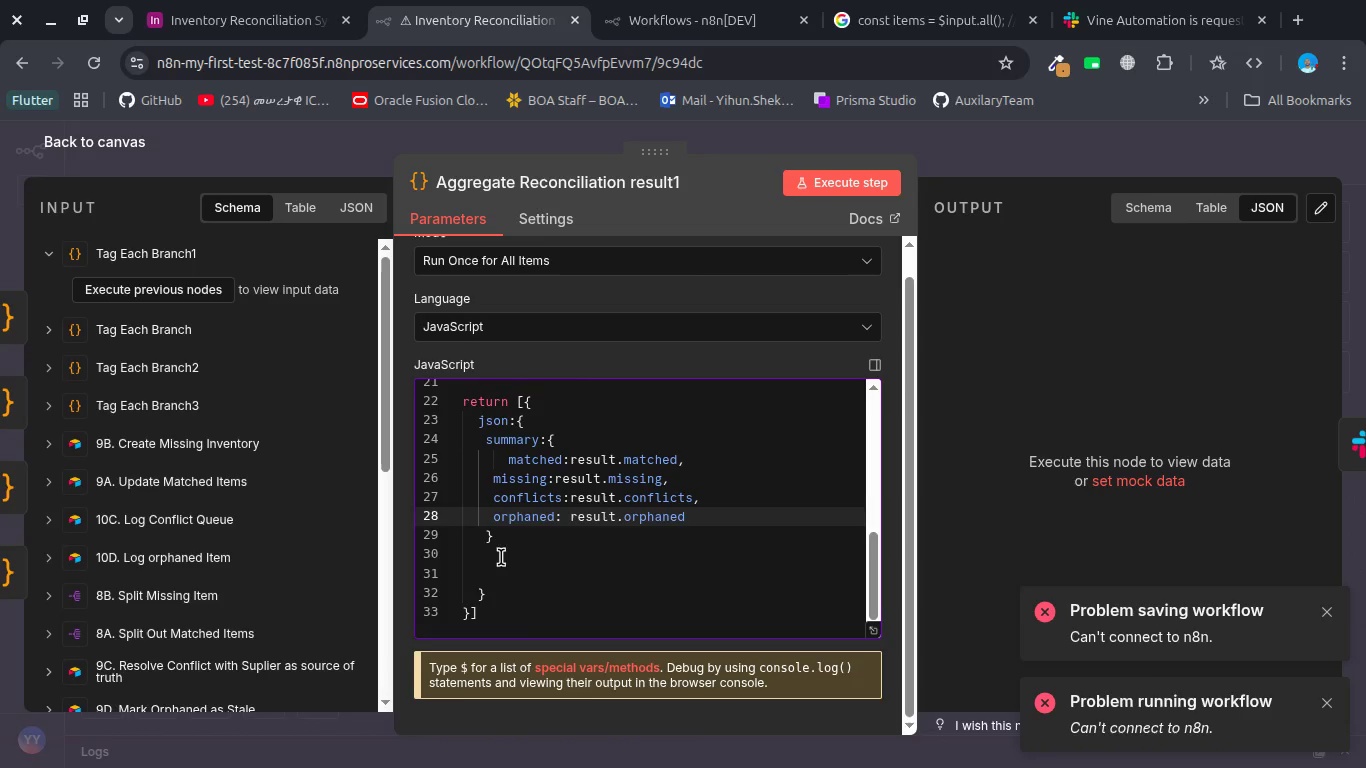 
left_click([485, 580])
 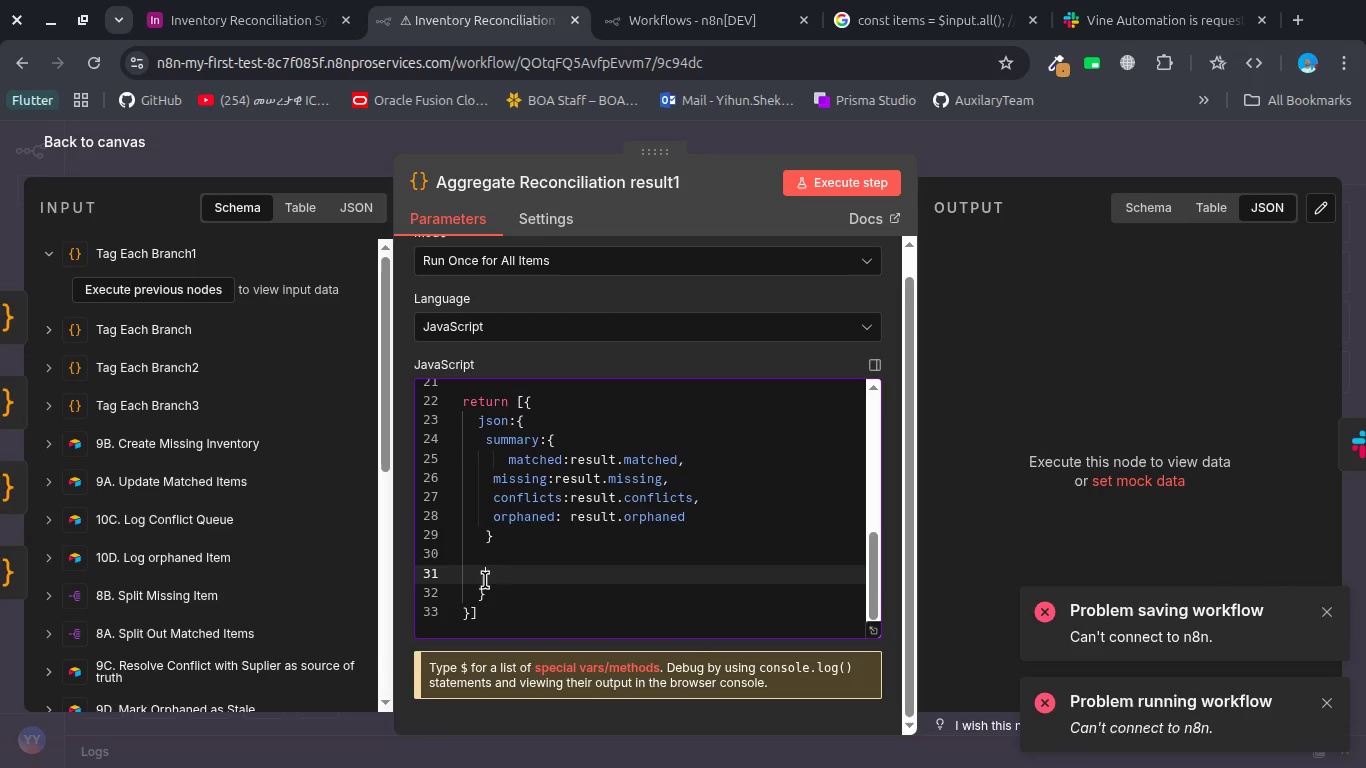 
key(Backspace)
 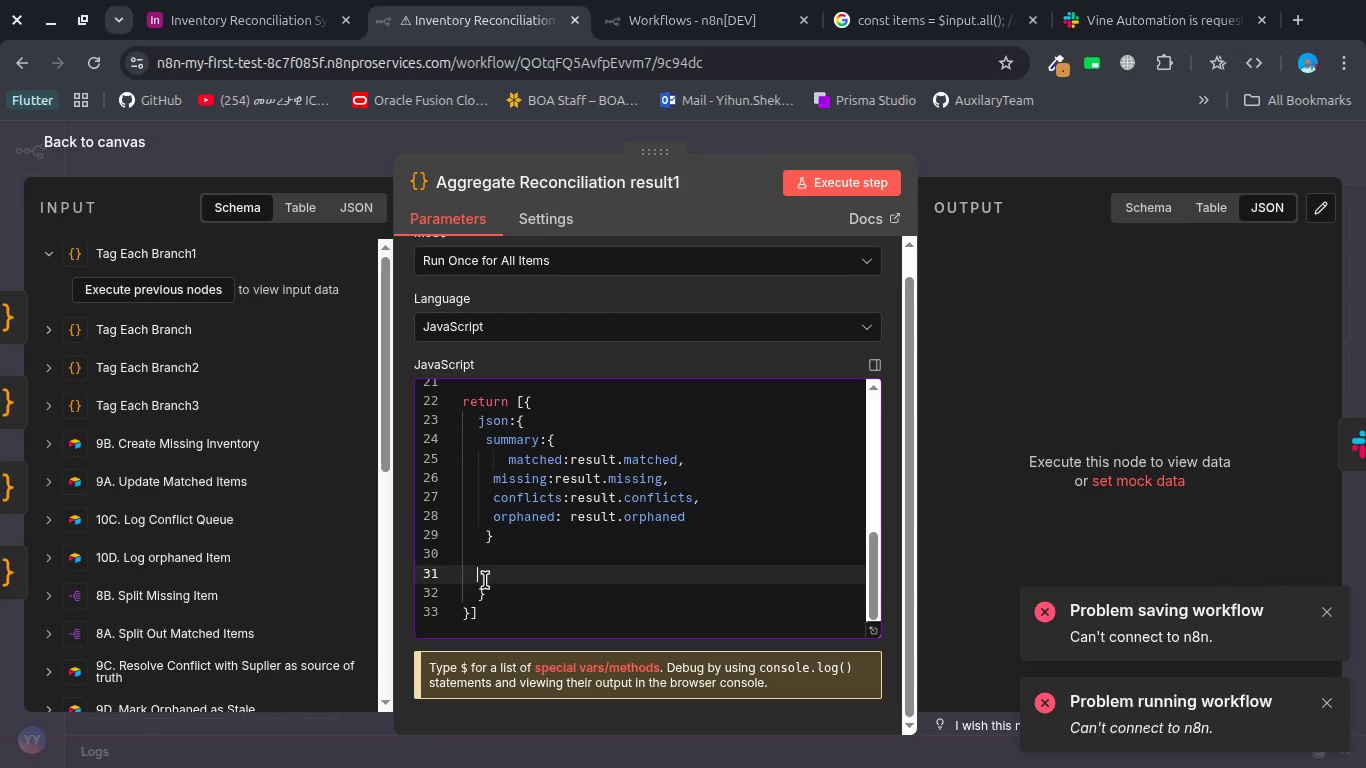 
key(Backspace)
 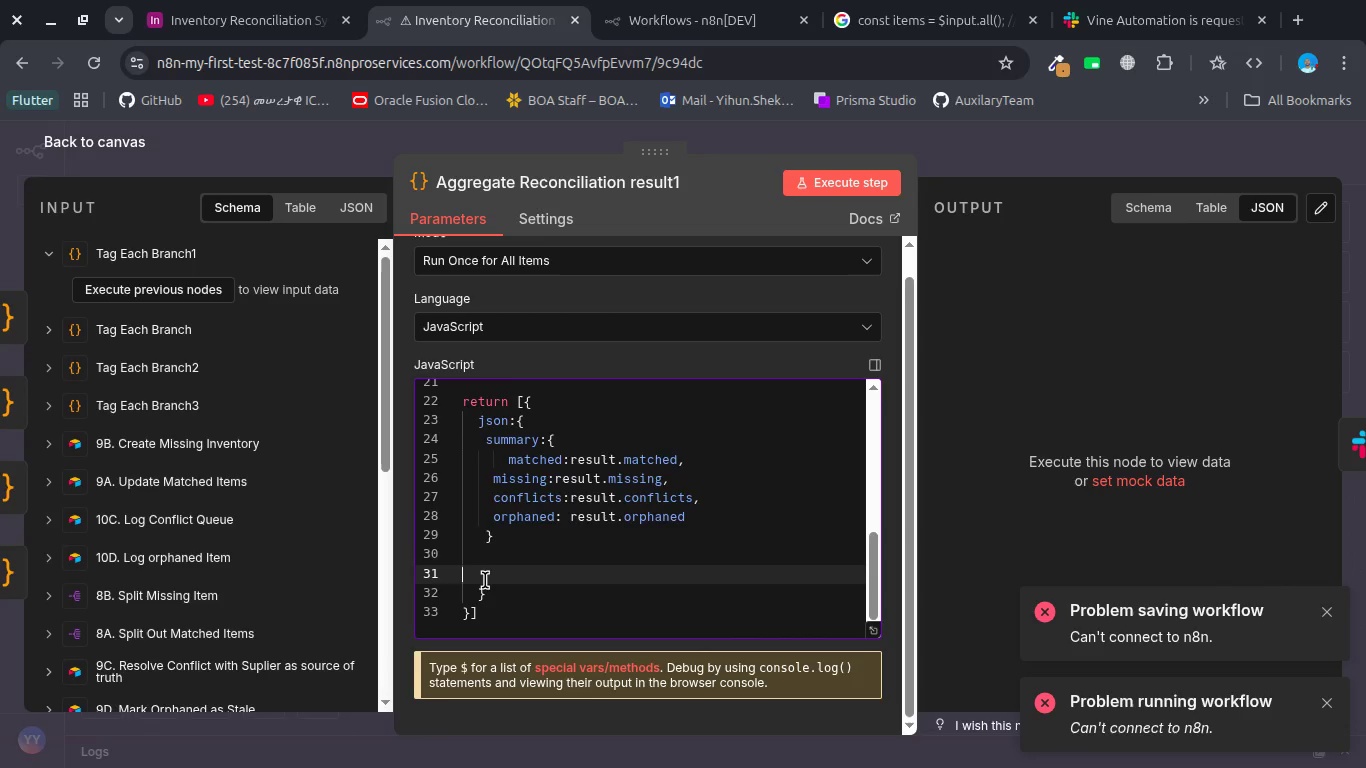 
key(Backspace)
 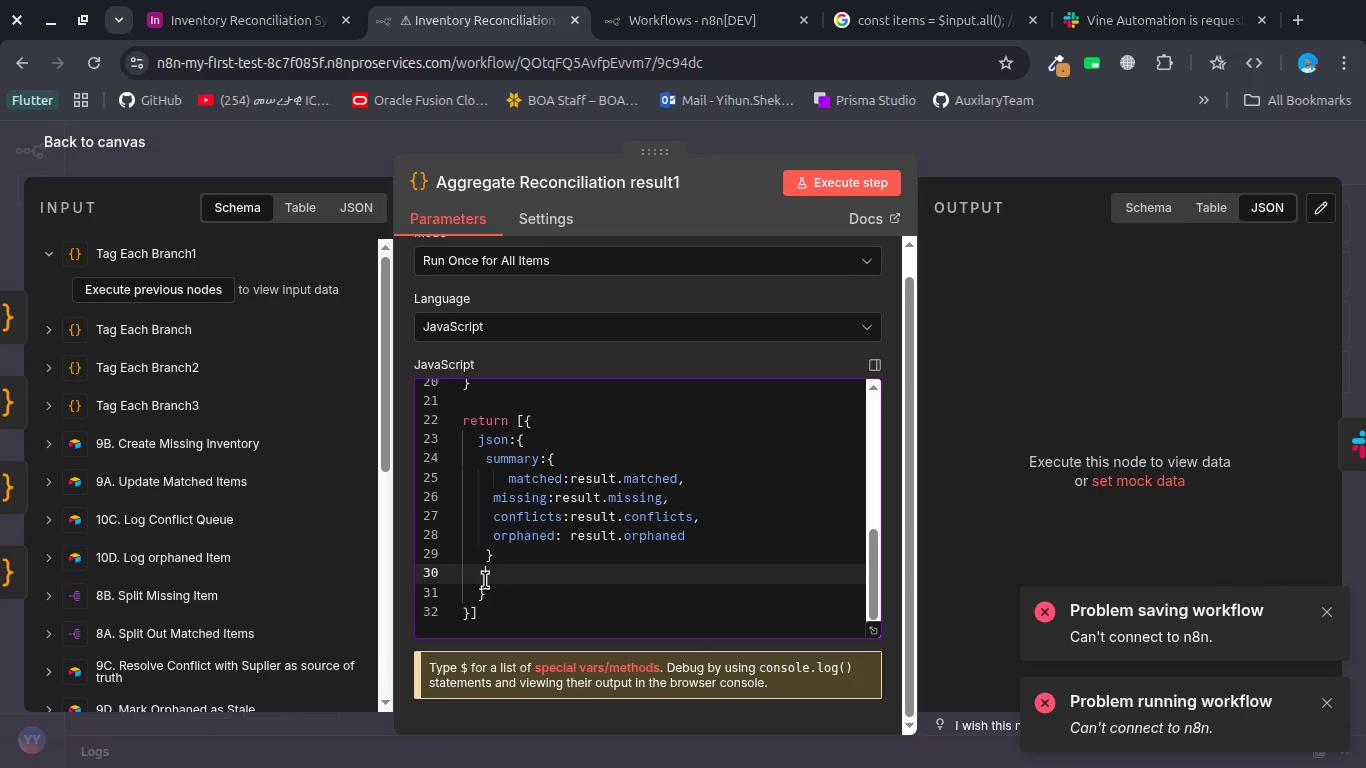 
key(Backspace)
 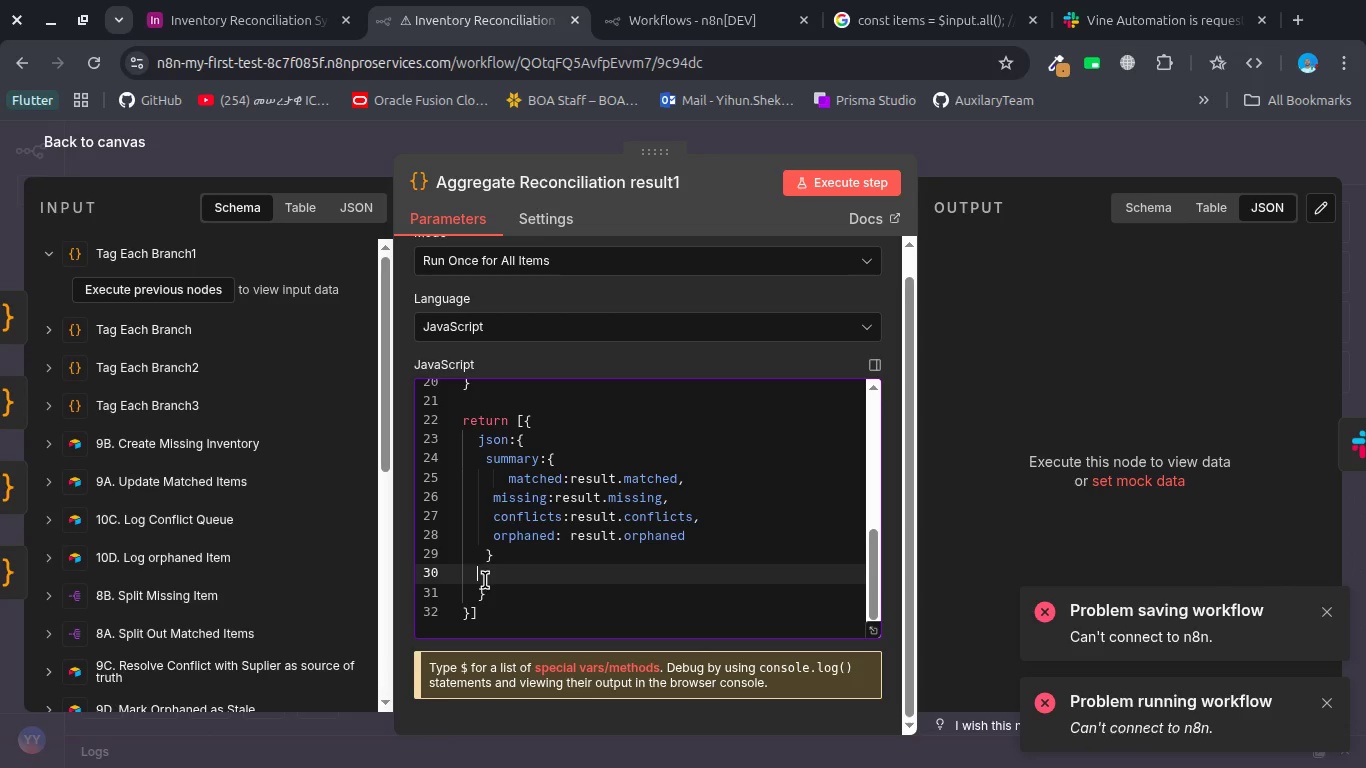 
key(Backspace)
 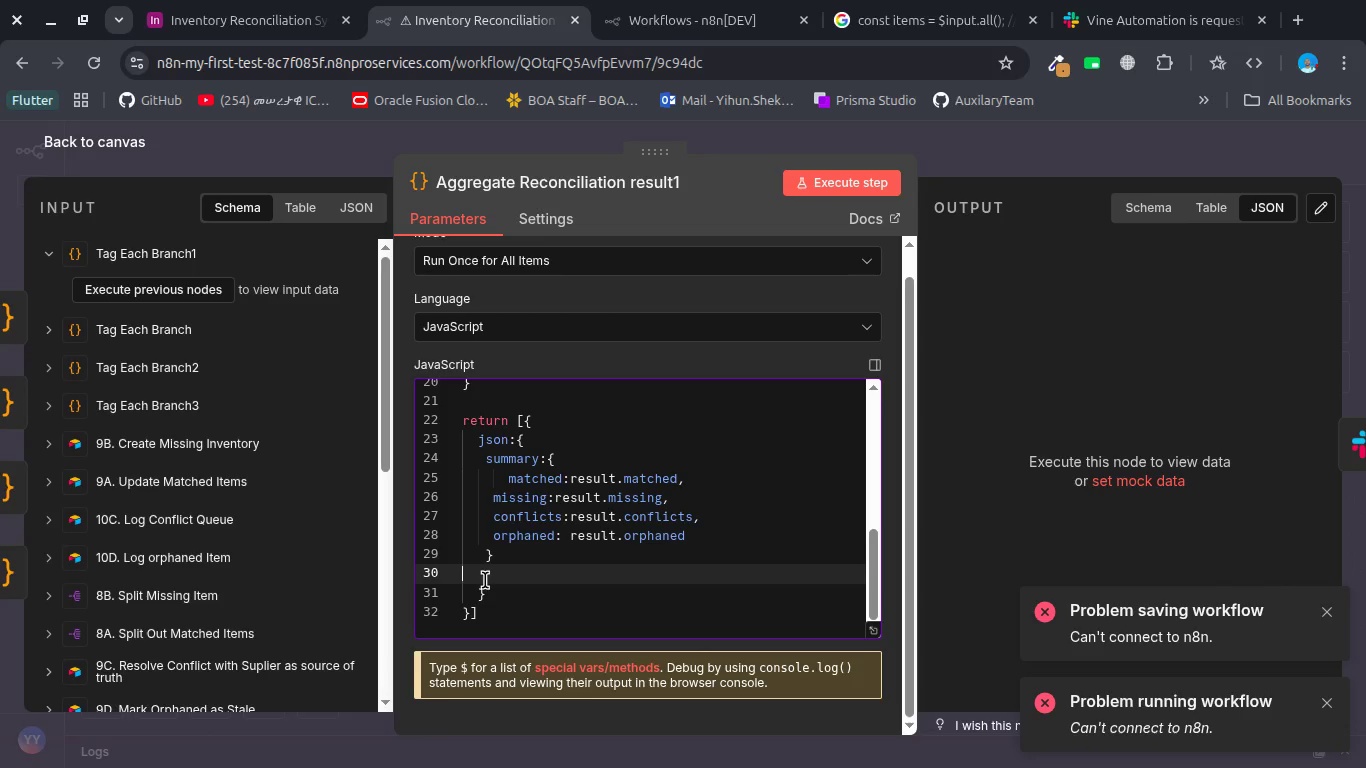 
key(Backspace)
 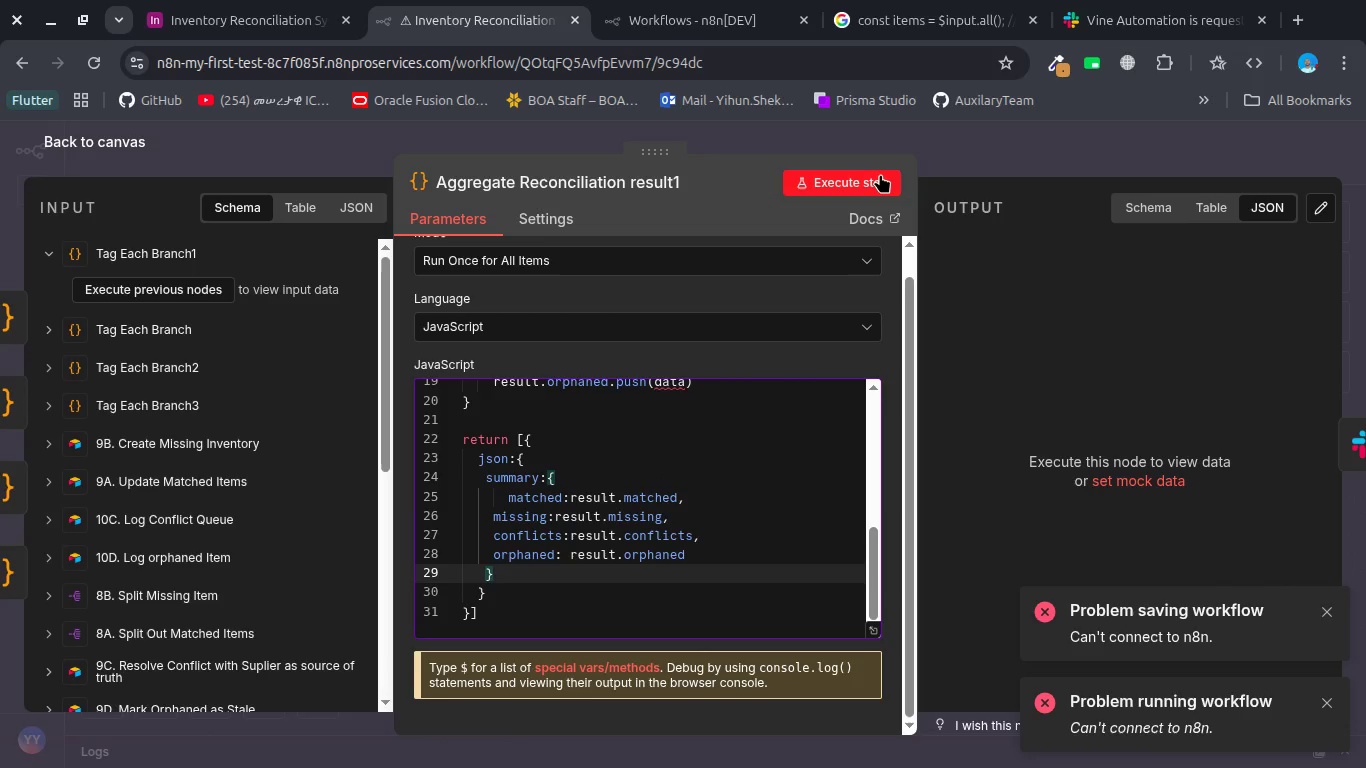 
left_click([879, 175])
 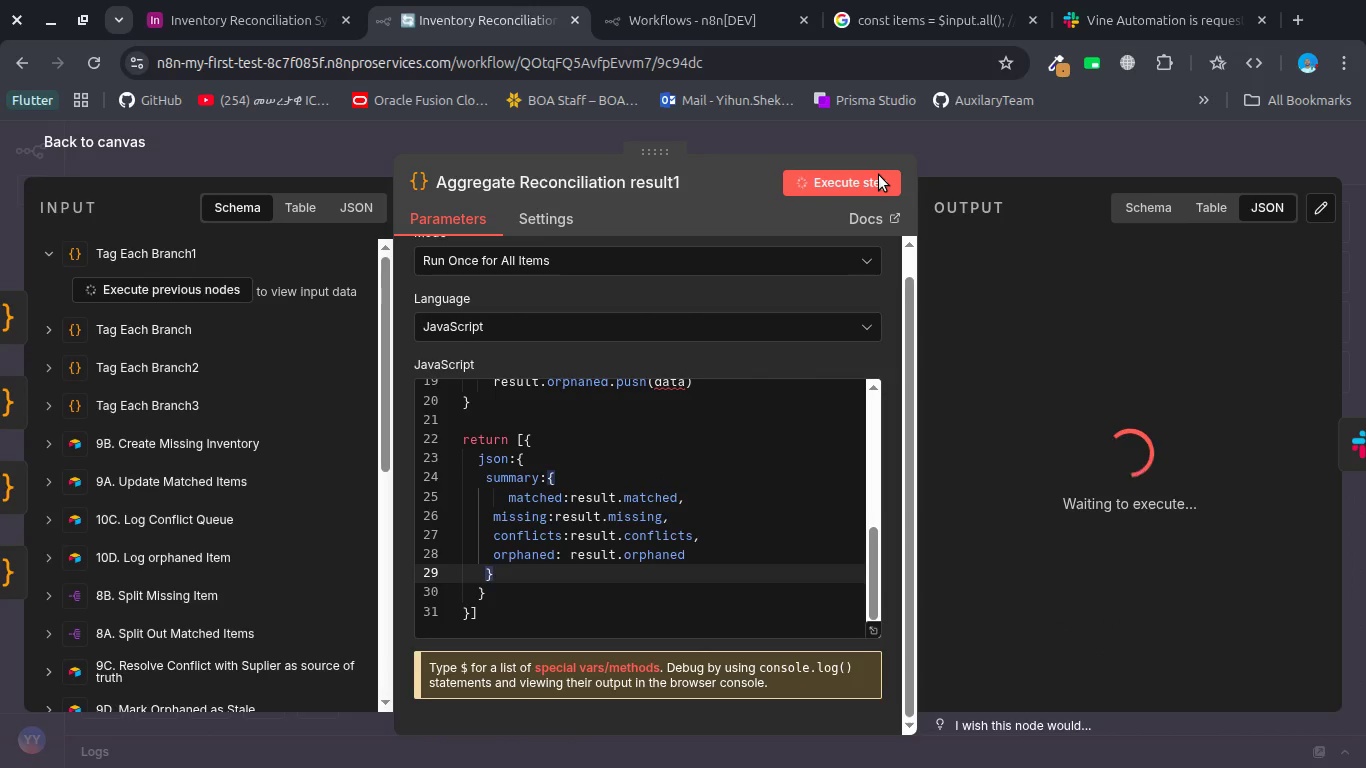 
wait(10.22)
 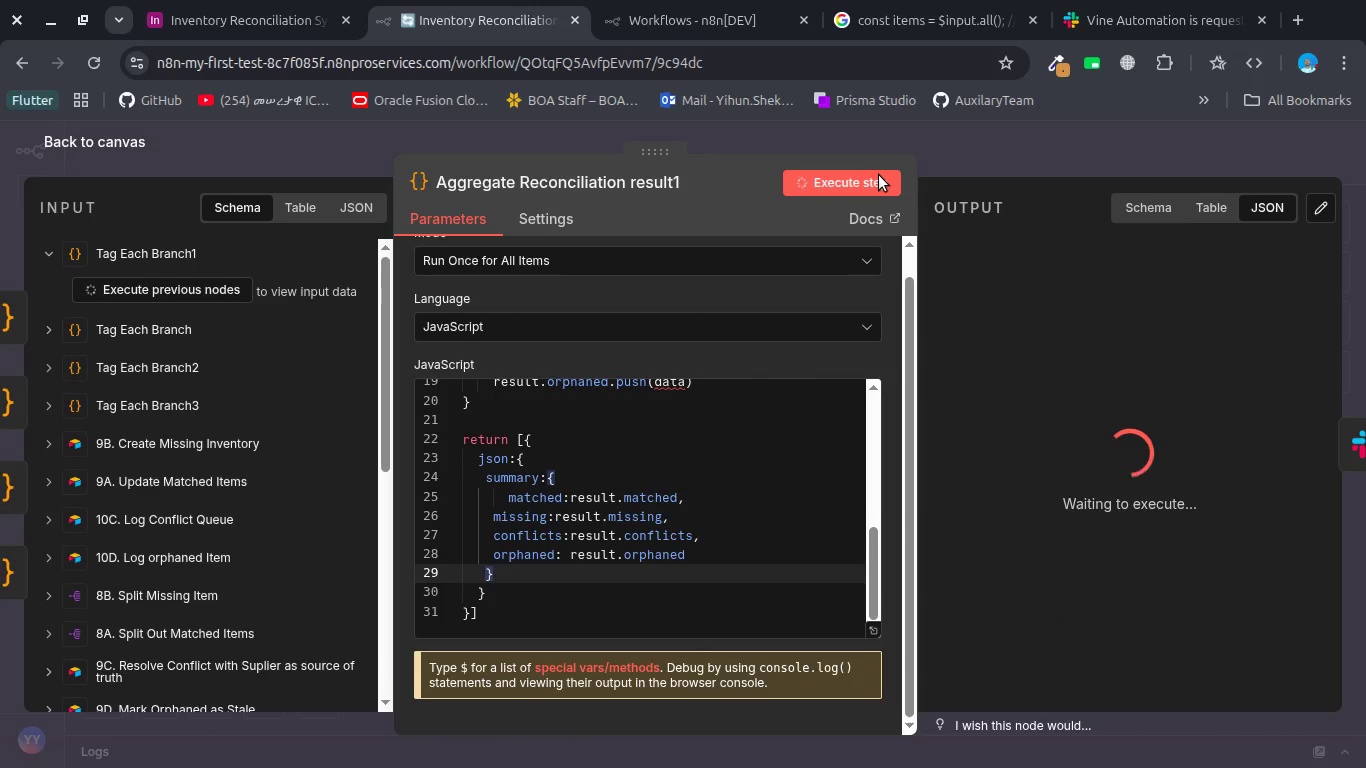 
left_click([681, 502])
 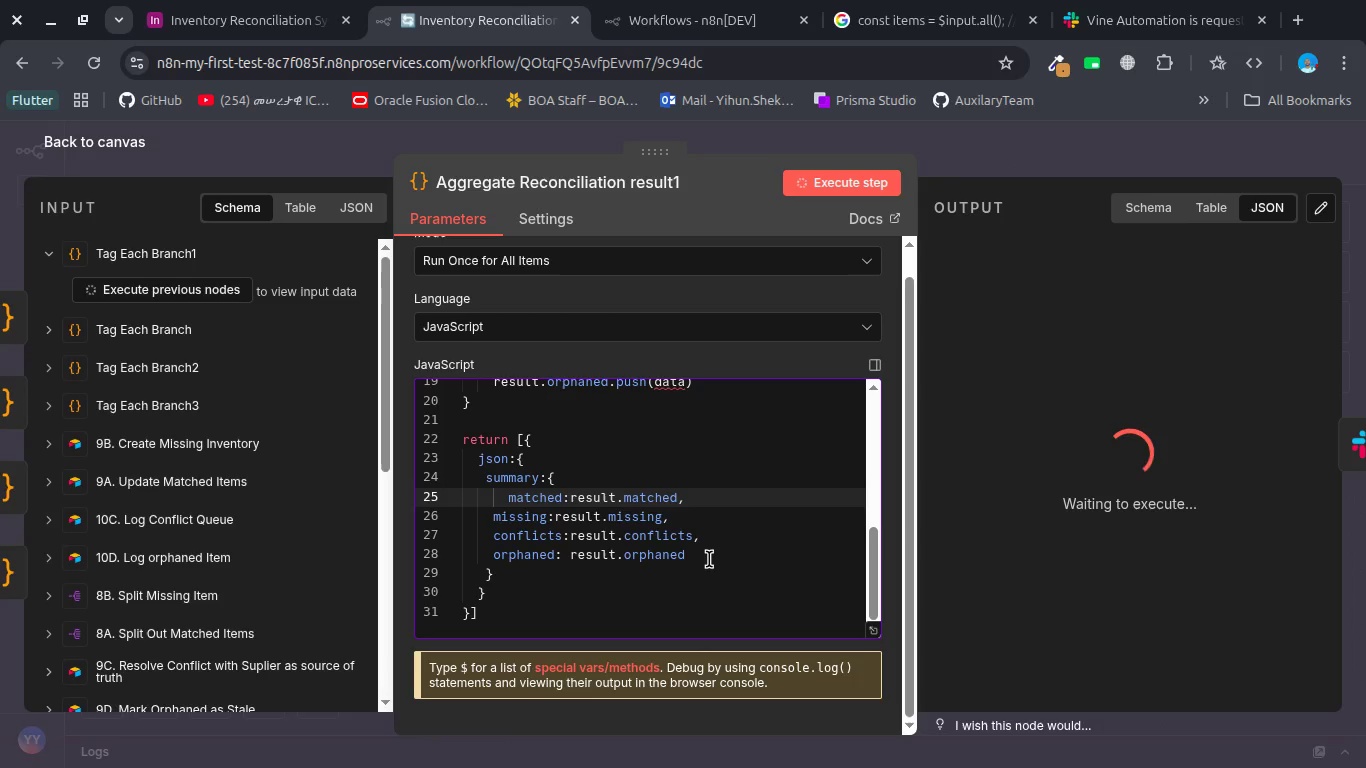 
type(.len)
 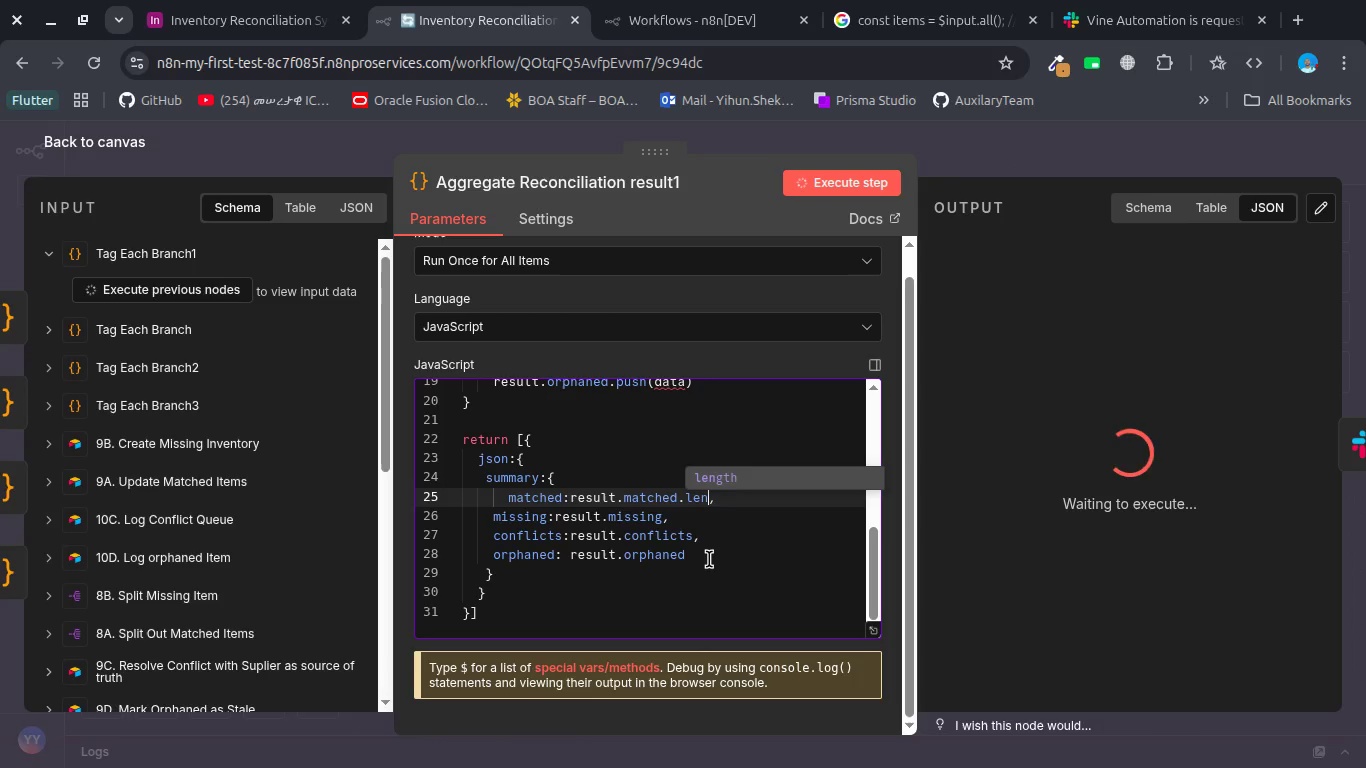 
key(Enter)
 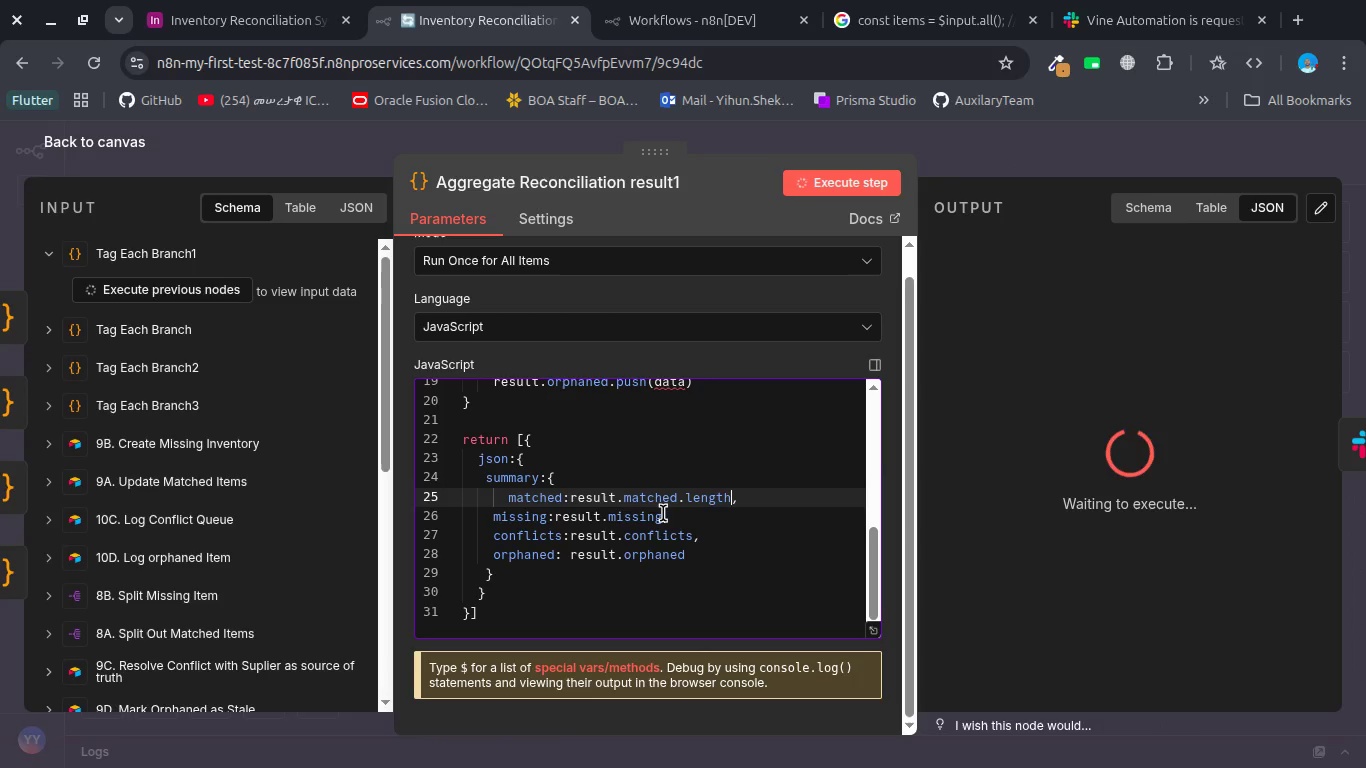 
left_click([663, 514])
 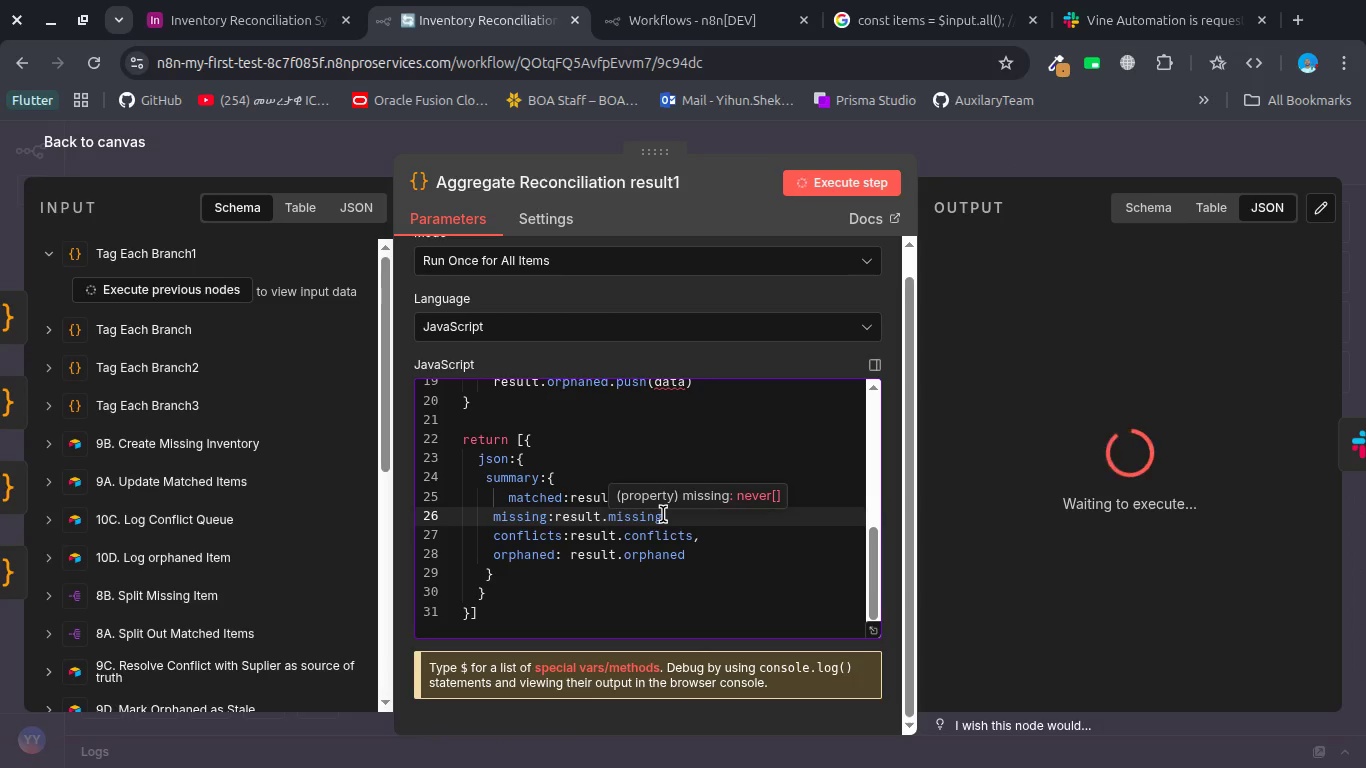 
type(.len)
 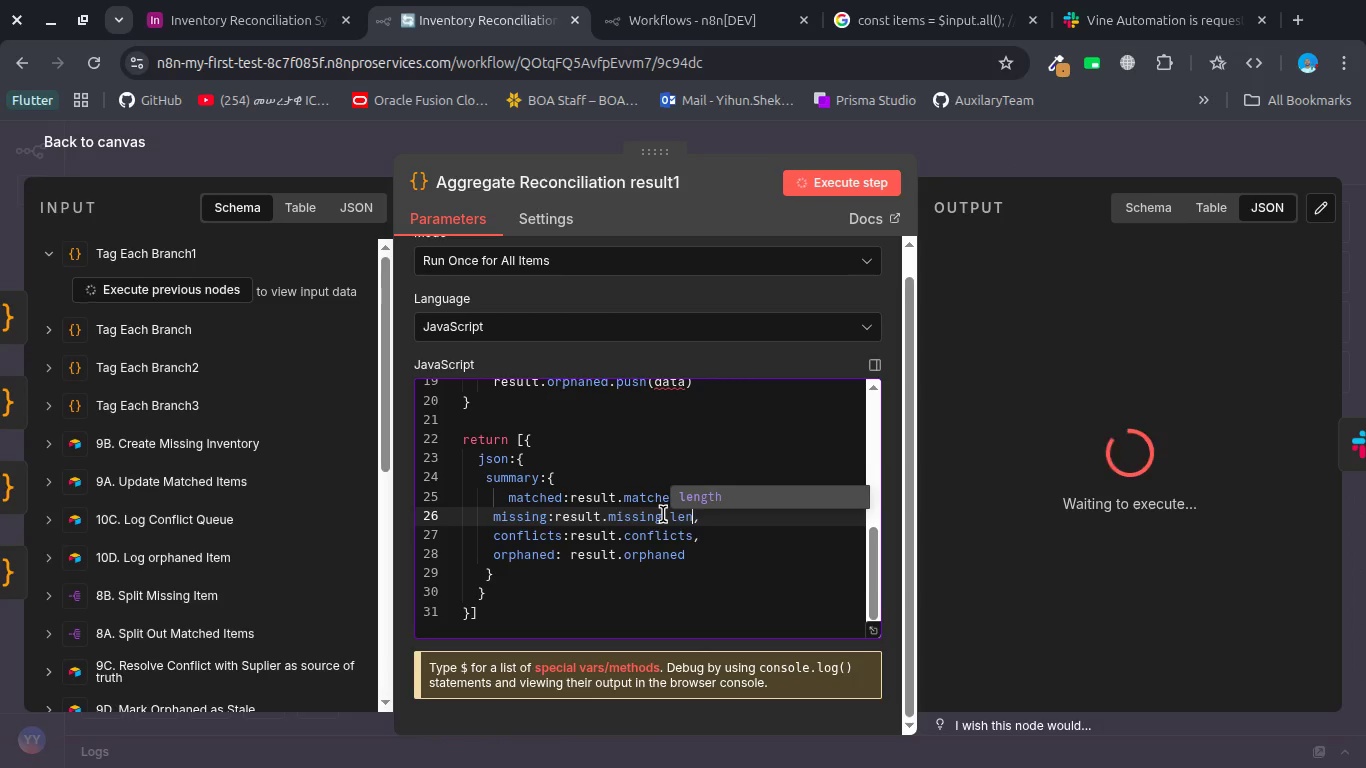 
key(Enter)
 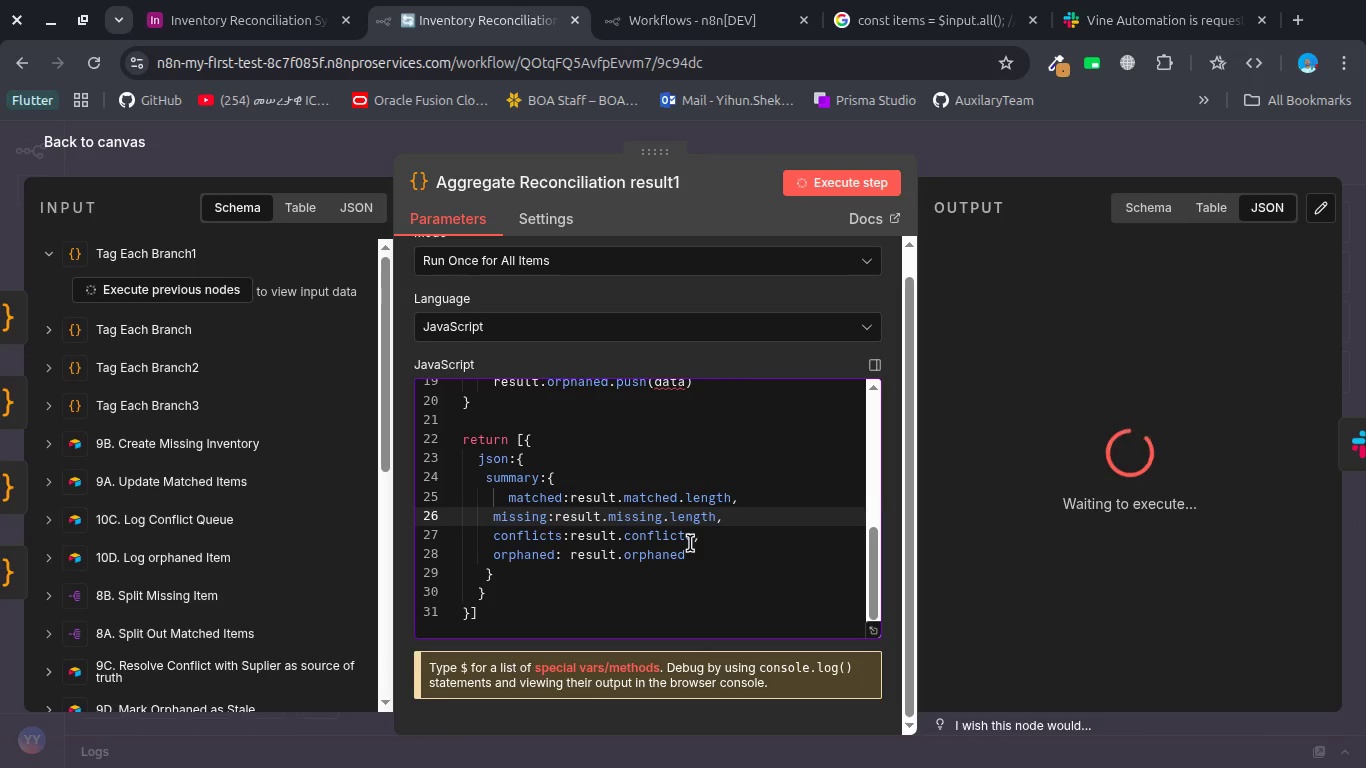 
left_click([691, 542])
 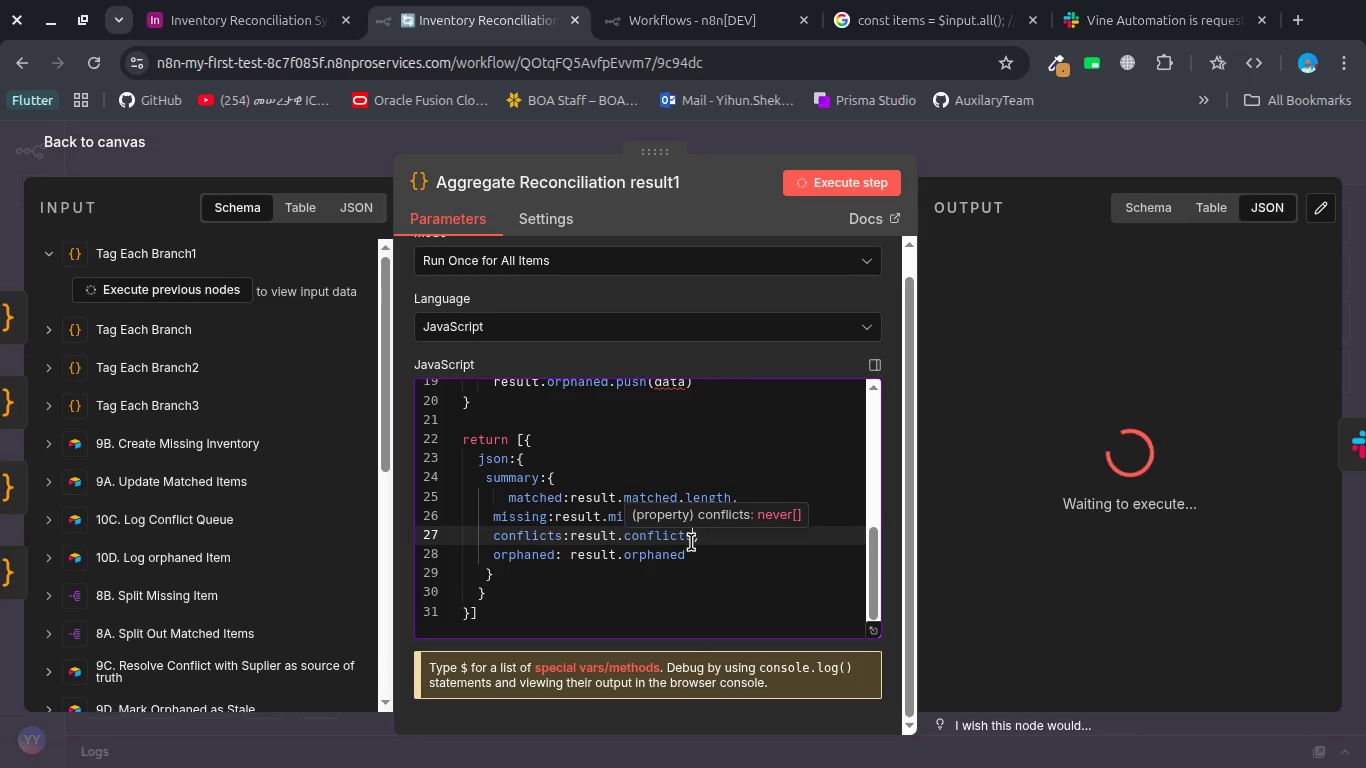 
type(,len)
key(Backspace)
key(Backspace)
key(Backspace)
key(Backspace)
type(.leng)
 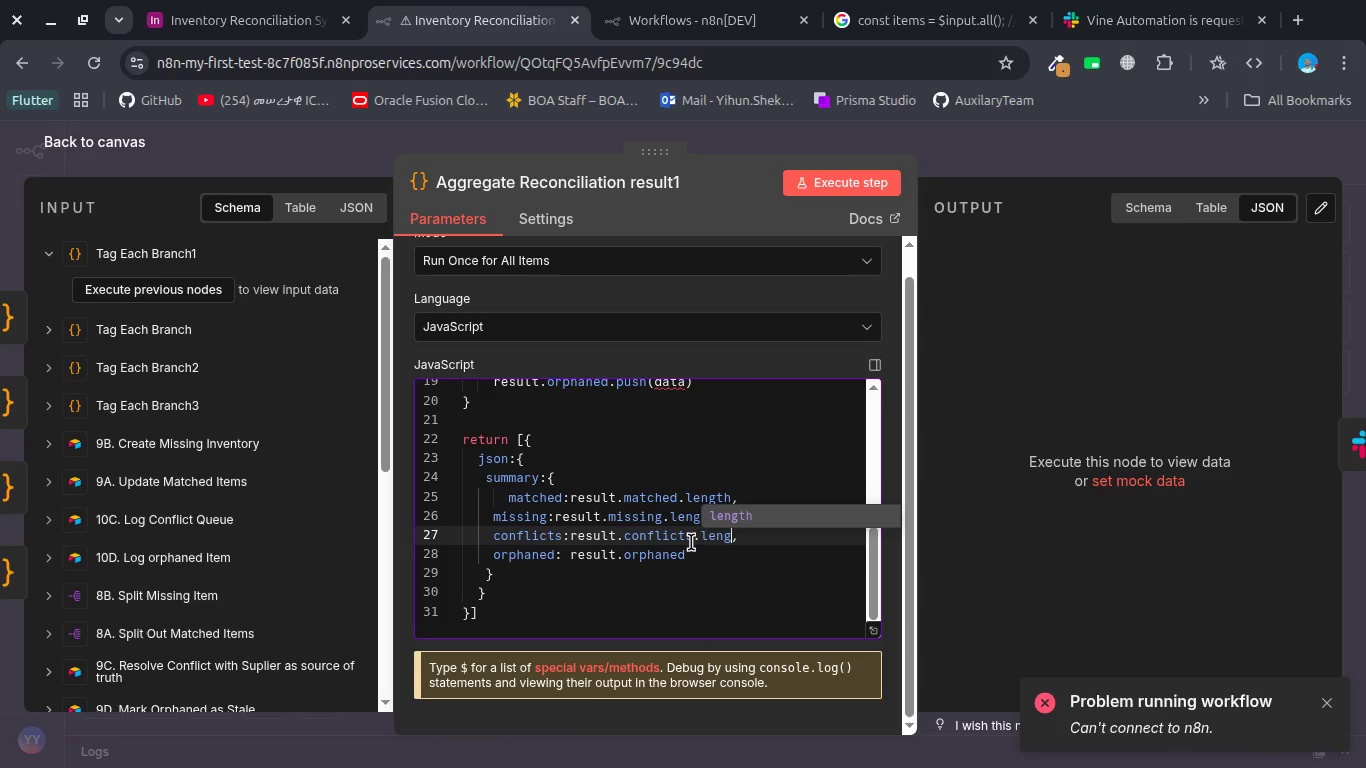 
key(Enter)
 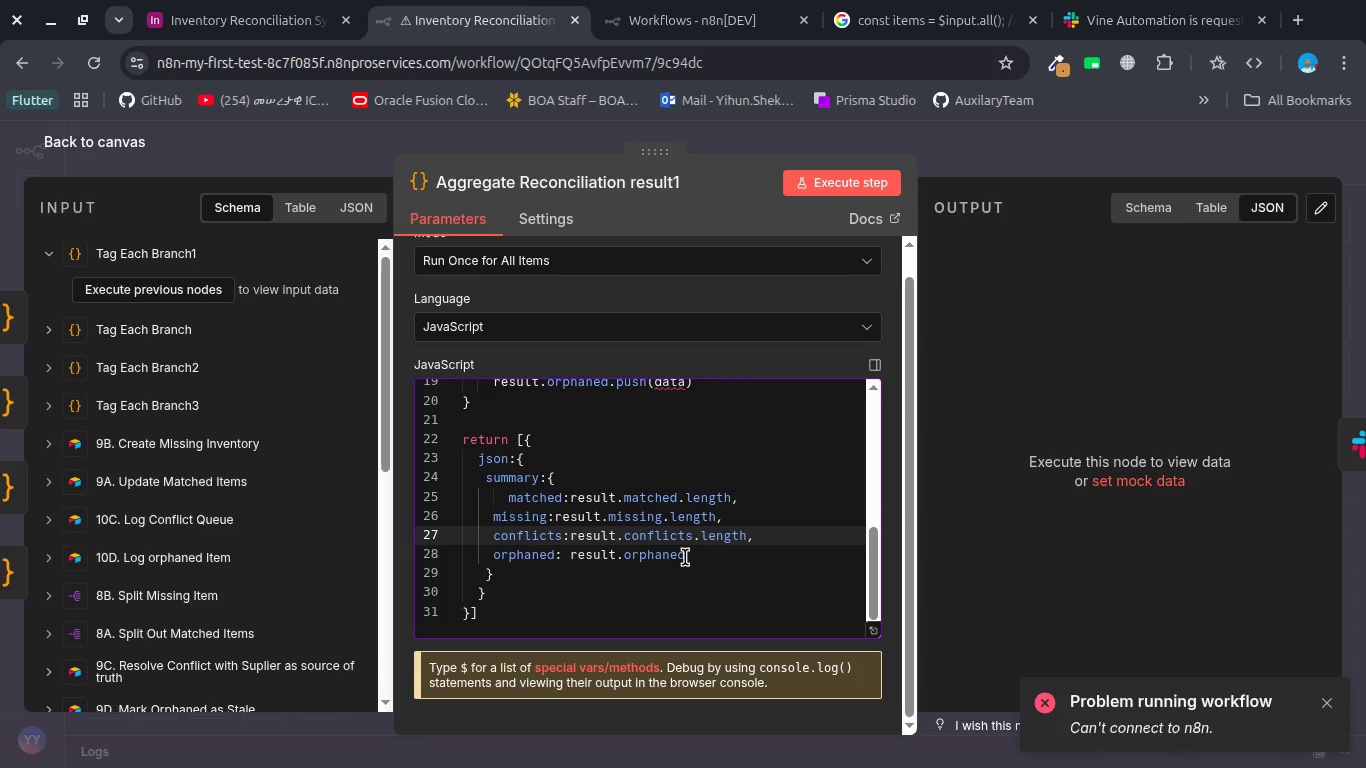 
left_click([682, 555])
 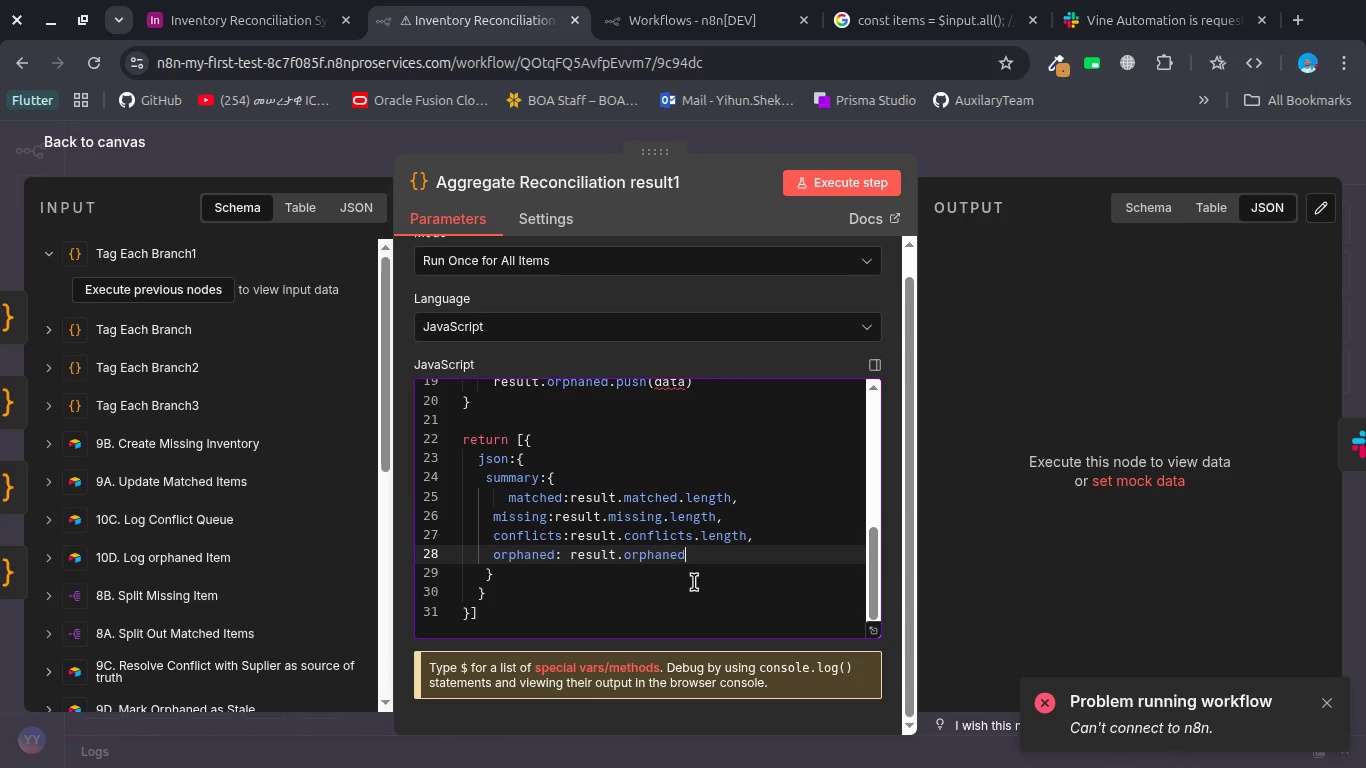 
type(.le)
 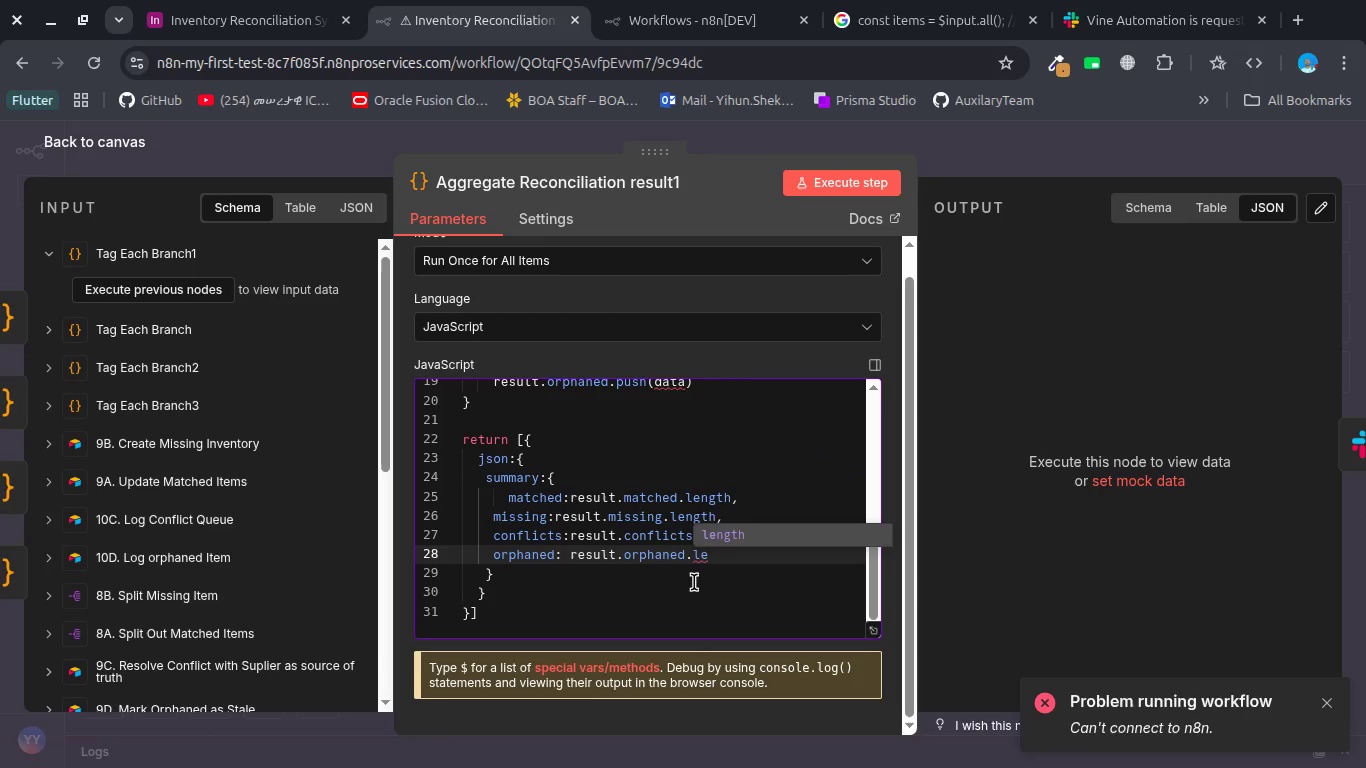 
key(Enter)
 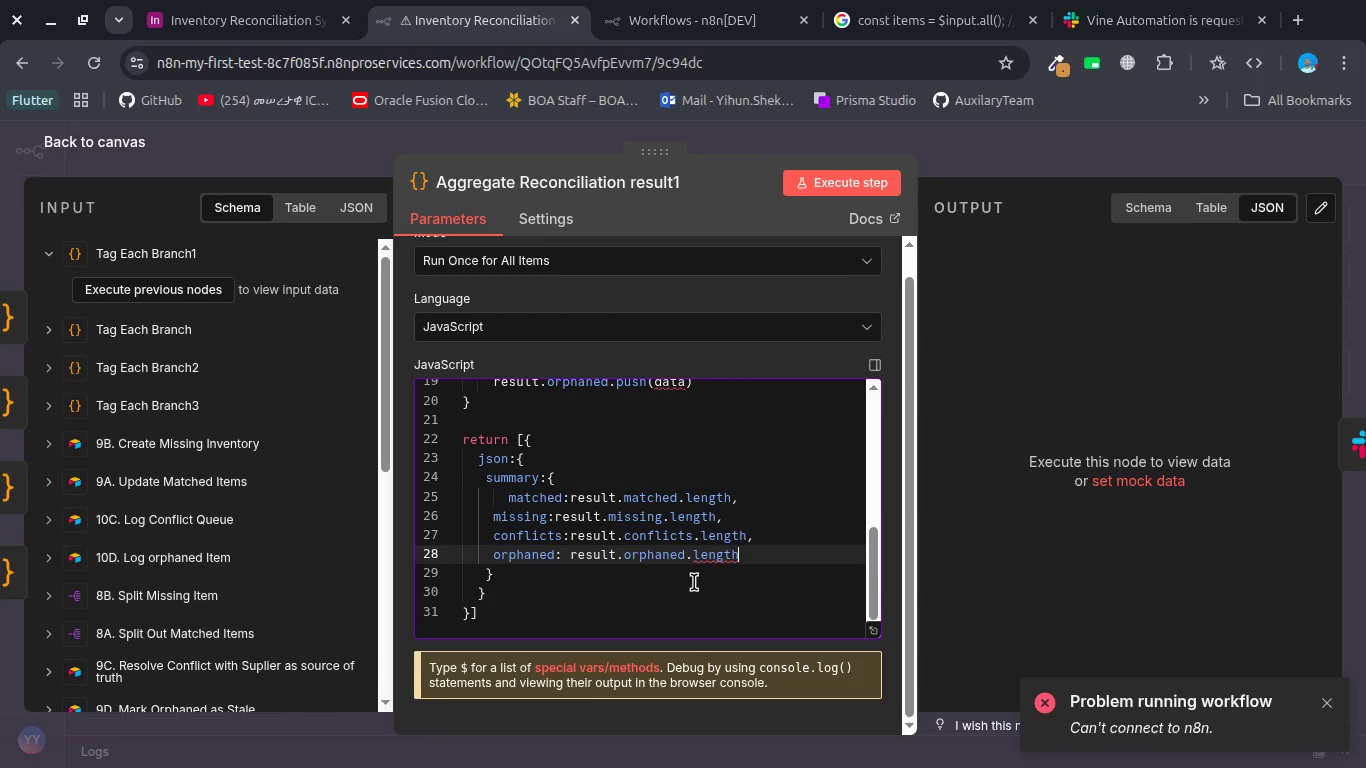 
key(Control+S)
 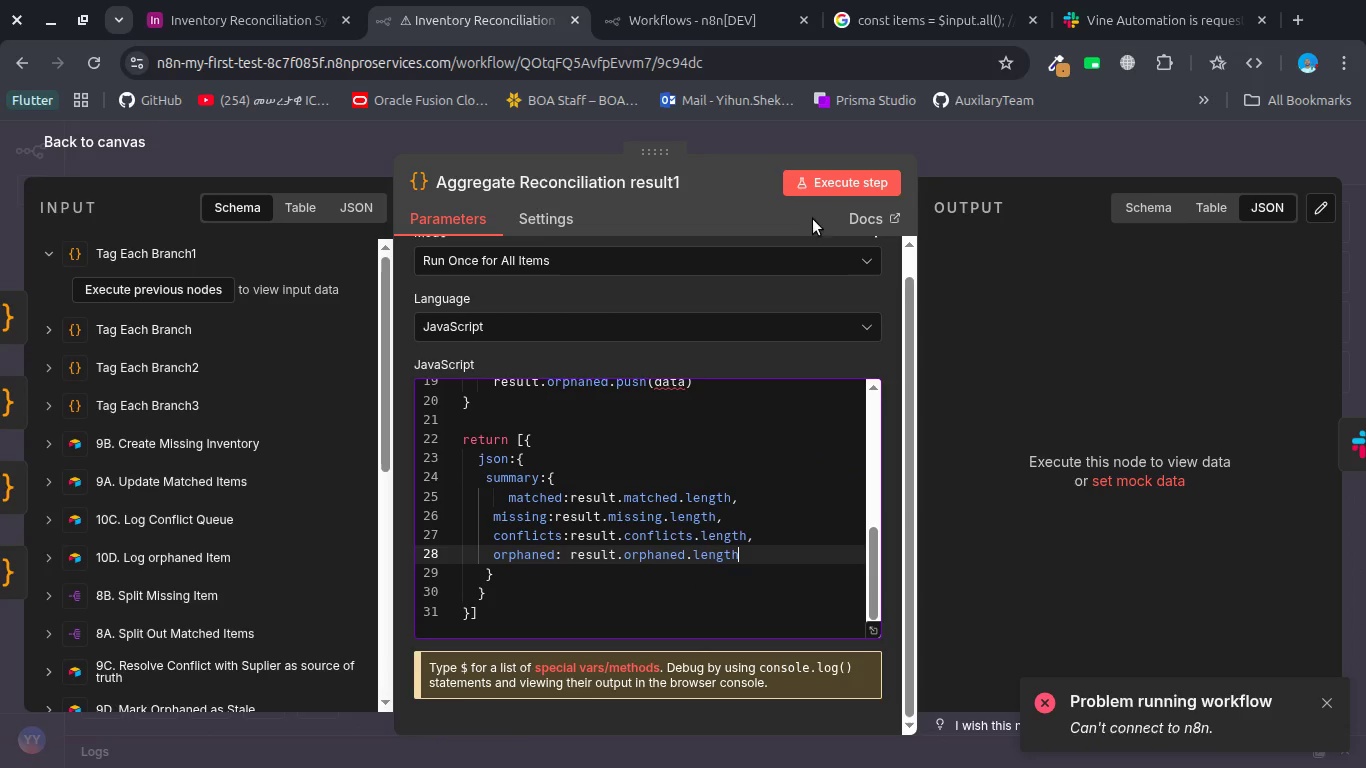 
left_click([823, 198])
 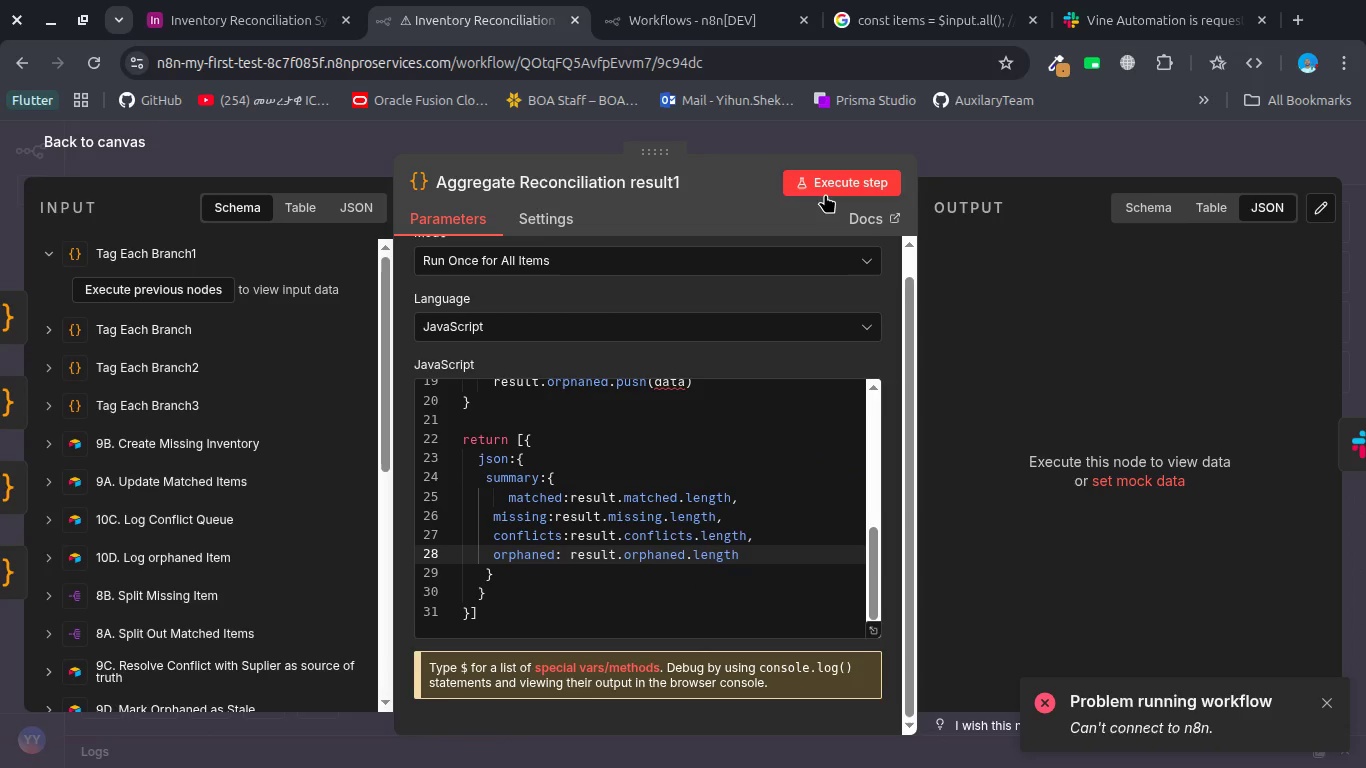 
left_click([825, 194])
 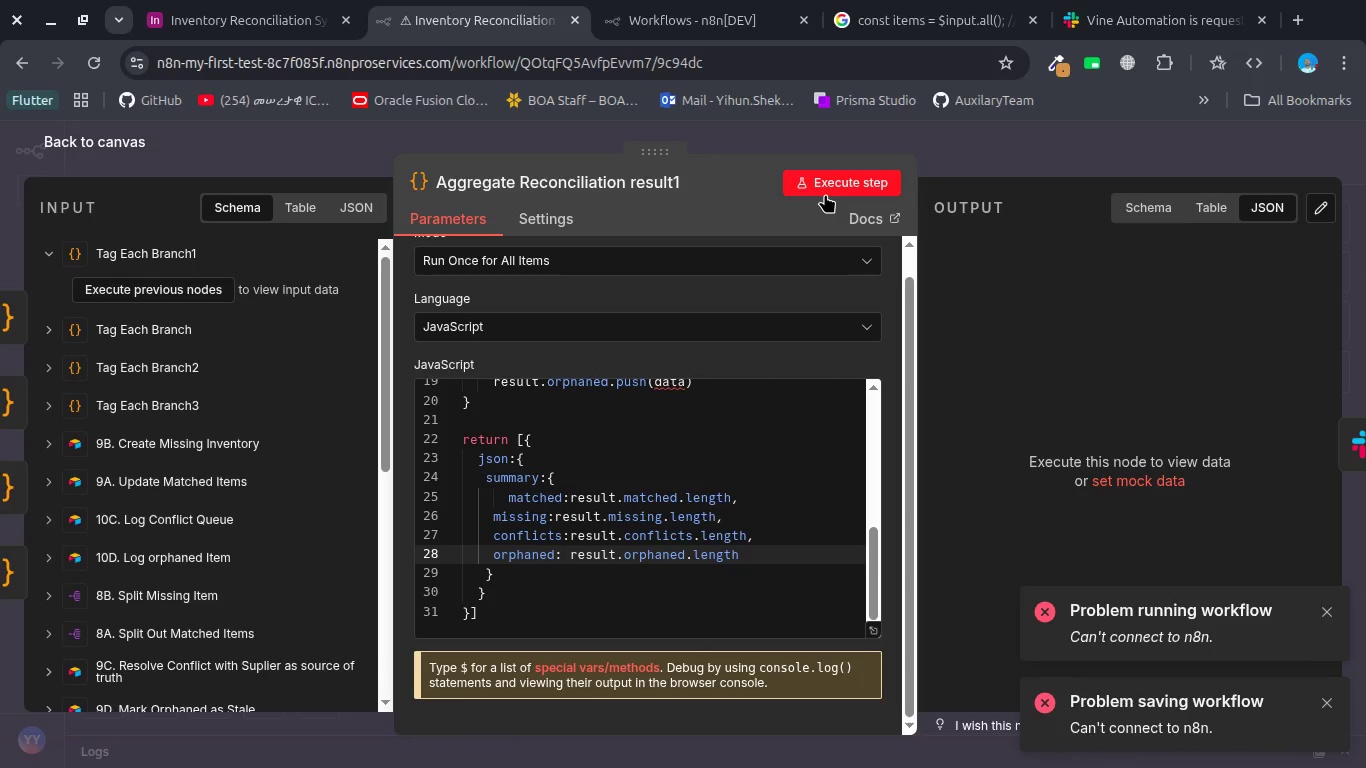 
wait(19.56)
 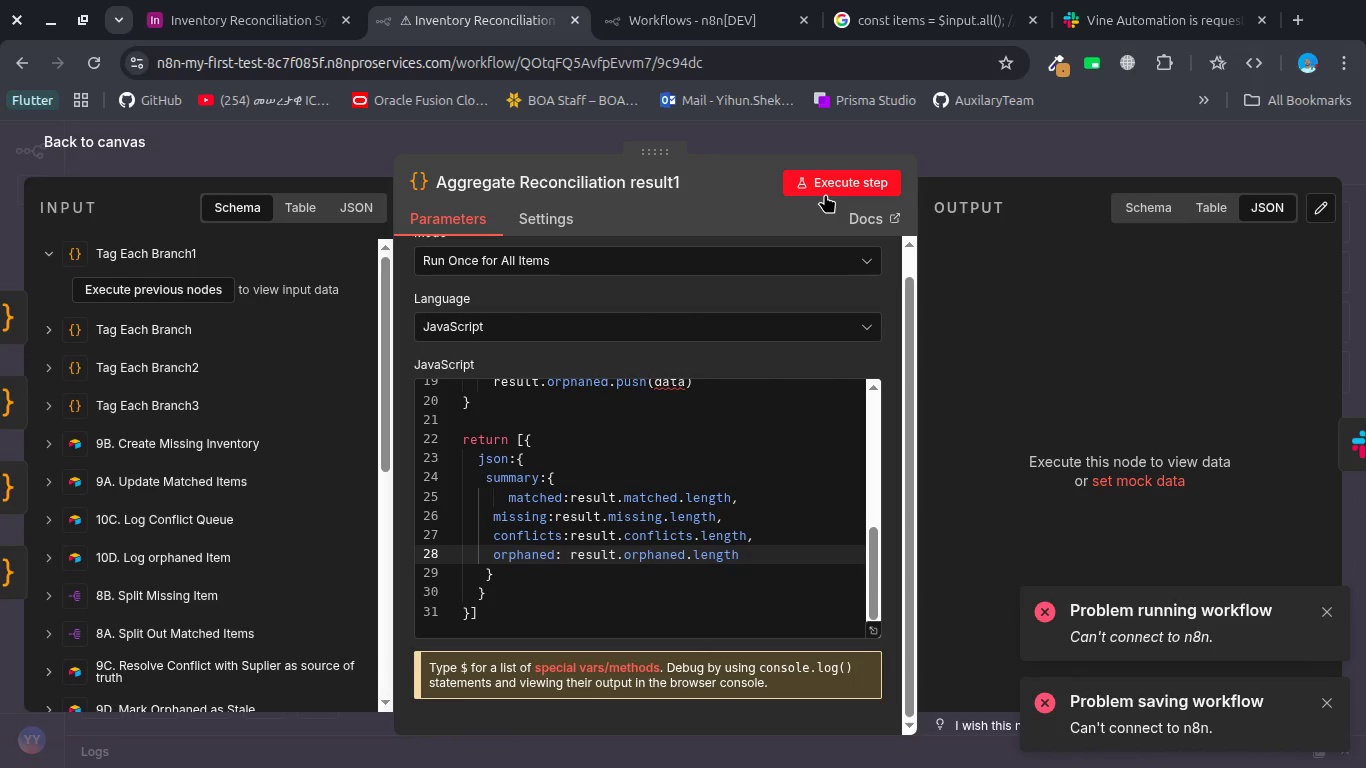 
left_click([829, 140])
 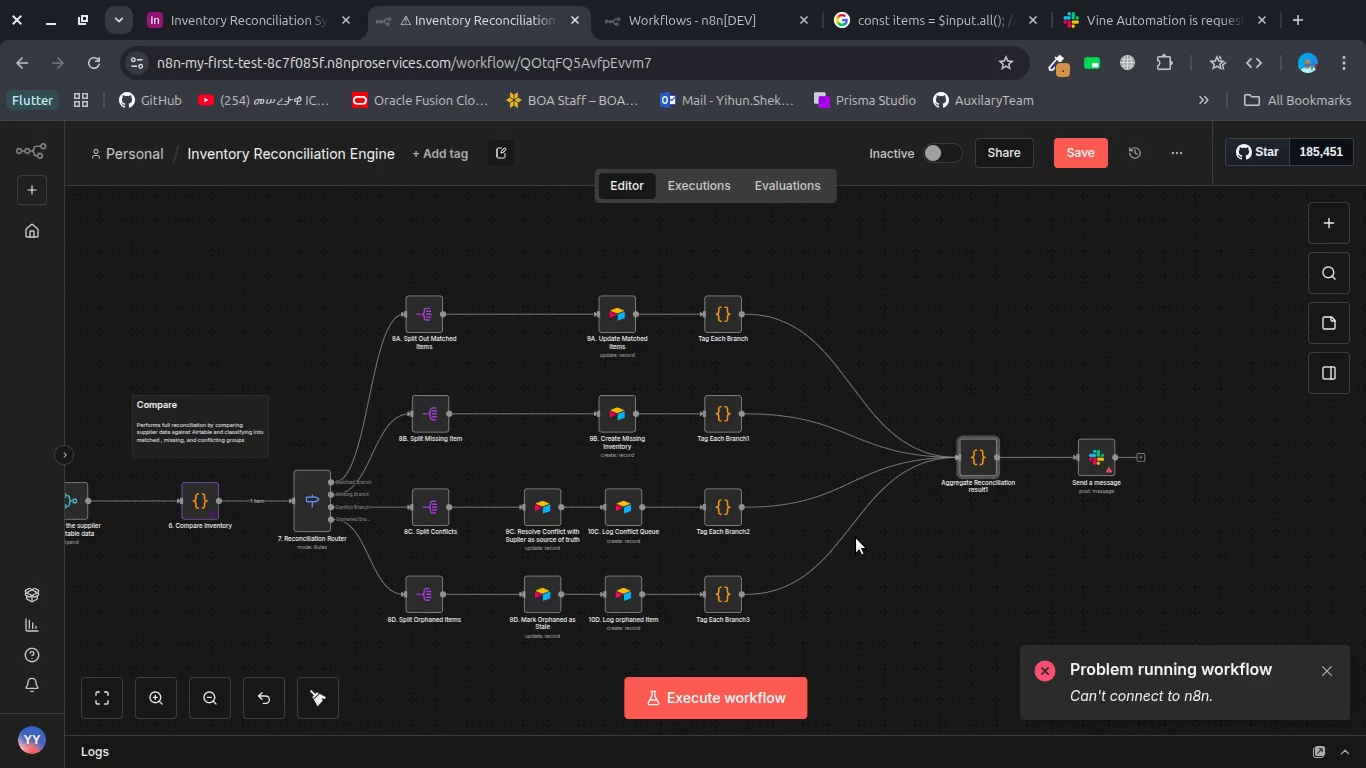 
wait(29.57)
 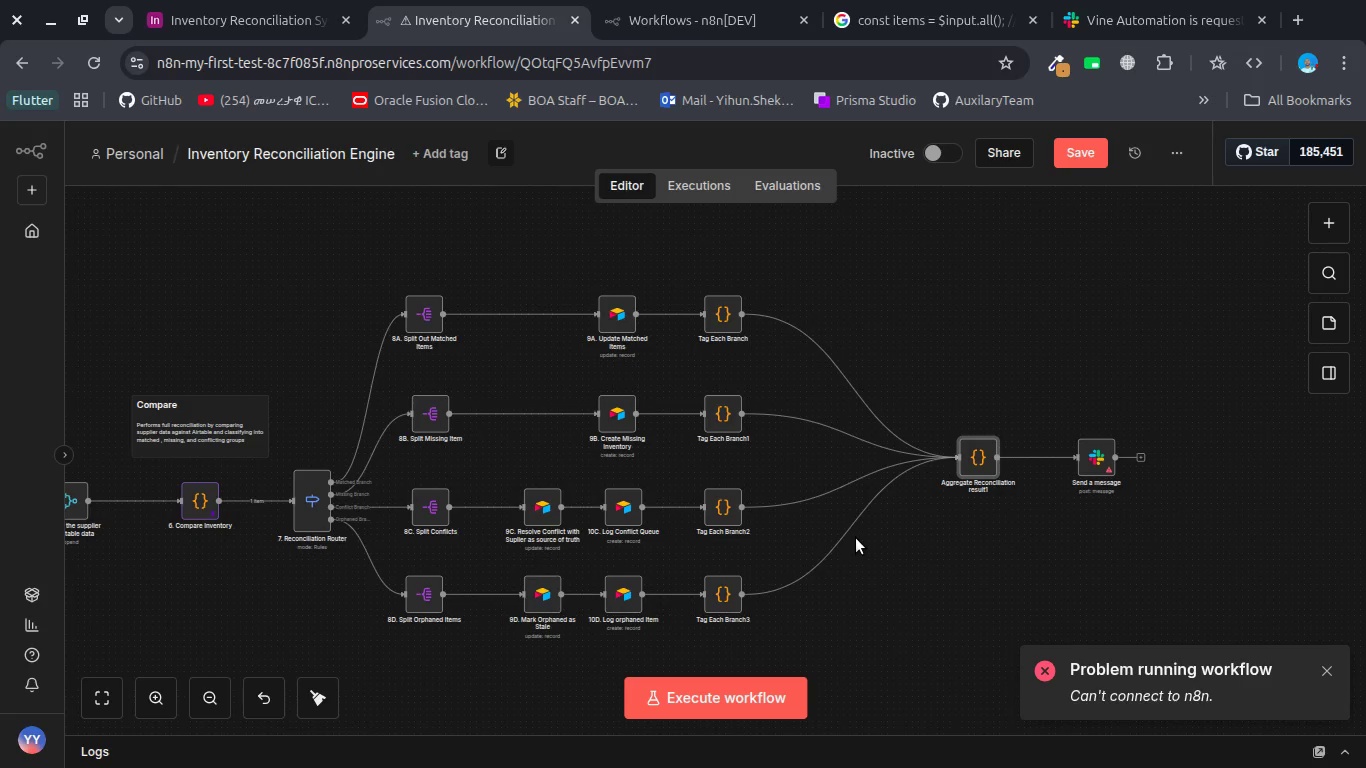 
left_click([742, 699])
 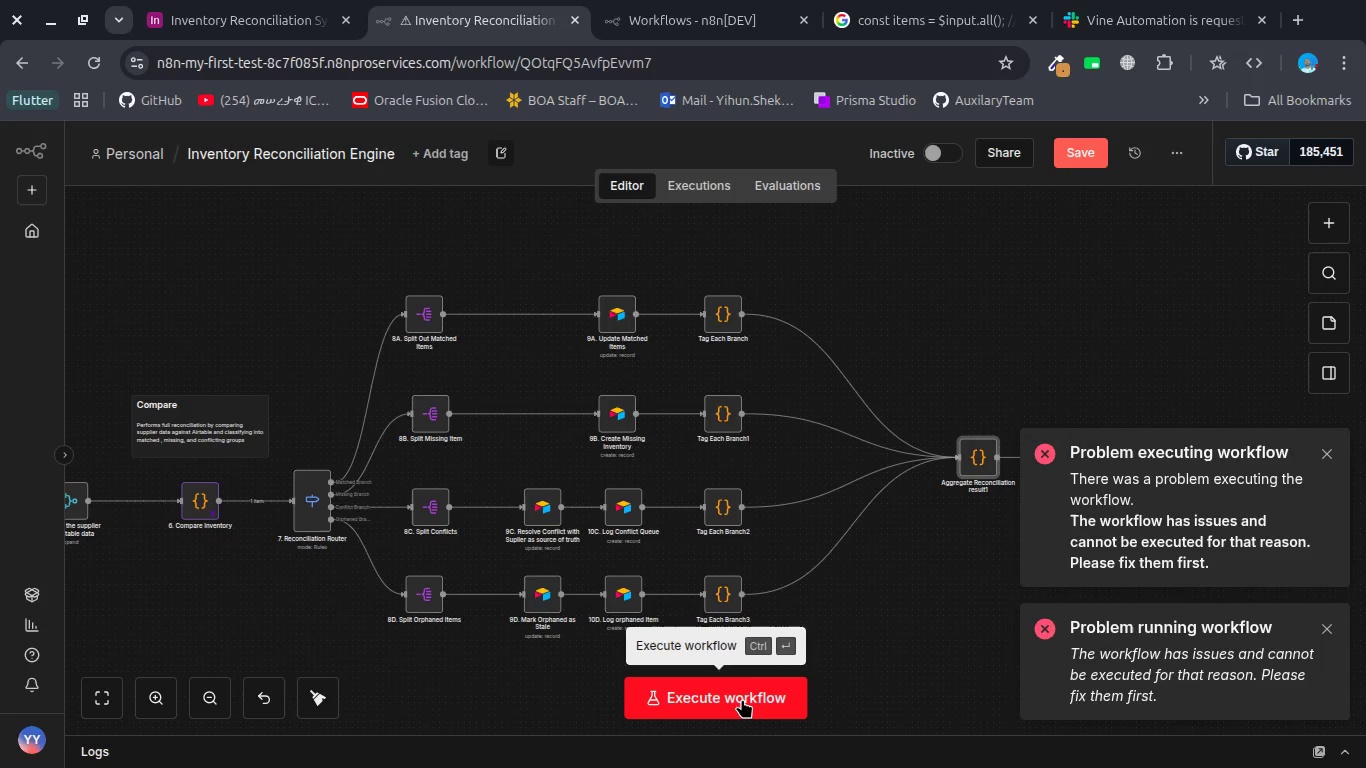 
wait(8.91)
 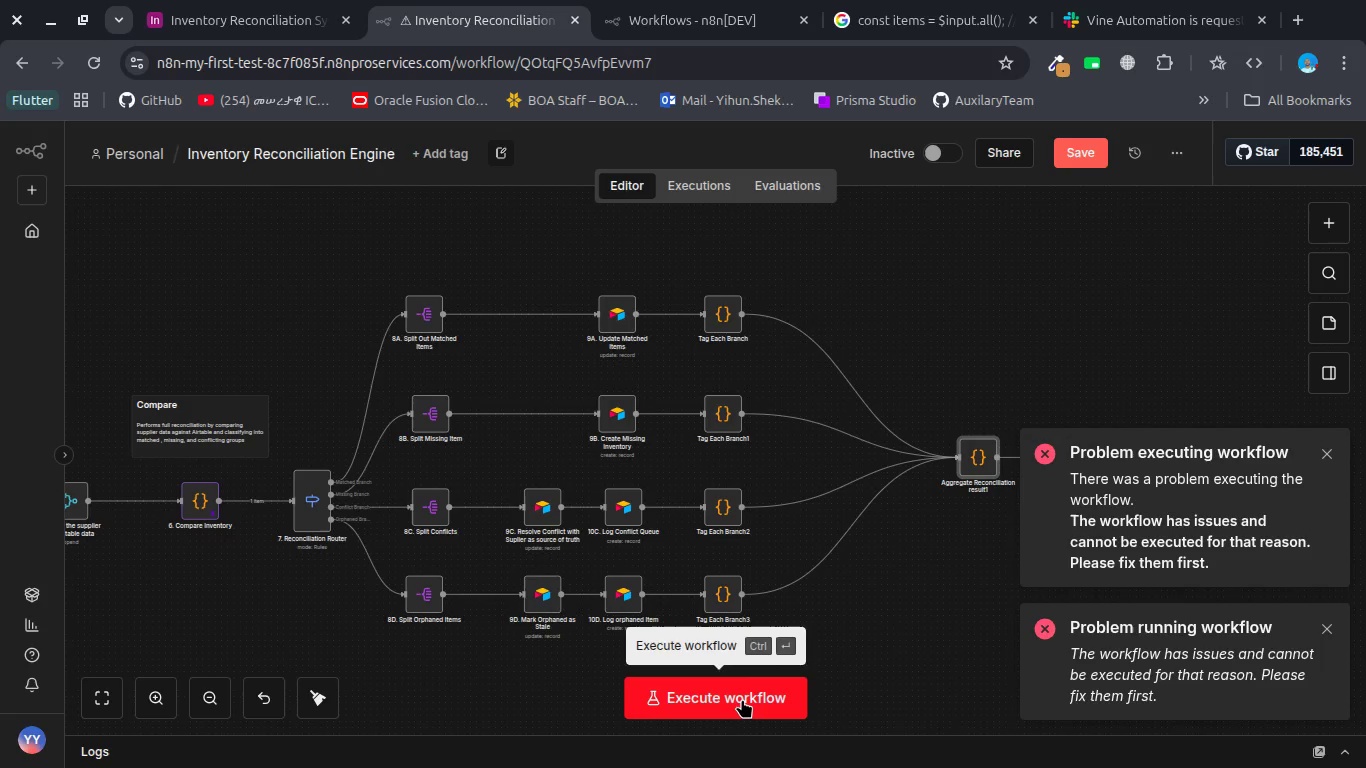 
left_click([742, 699])
 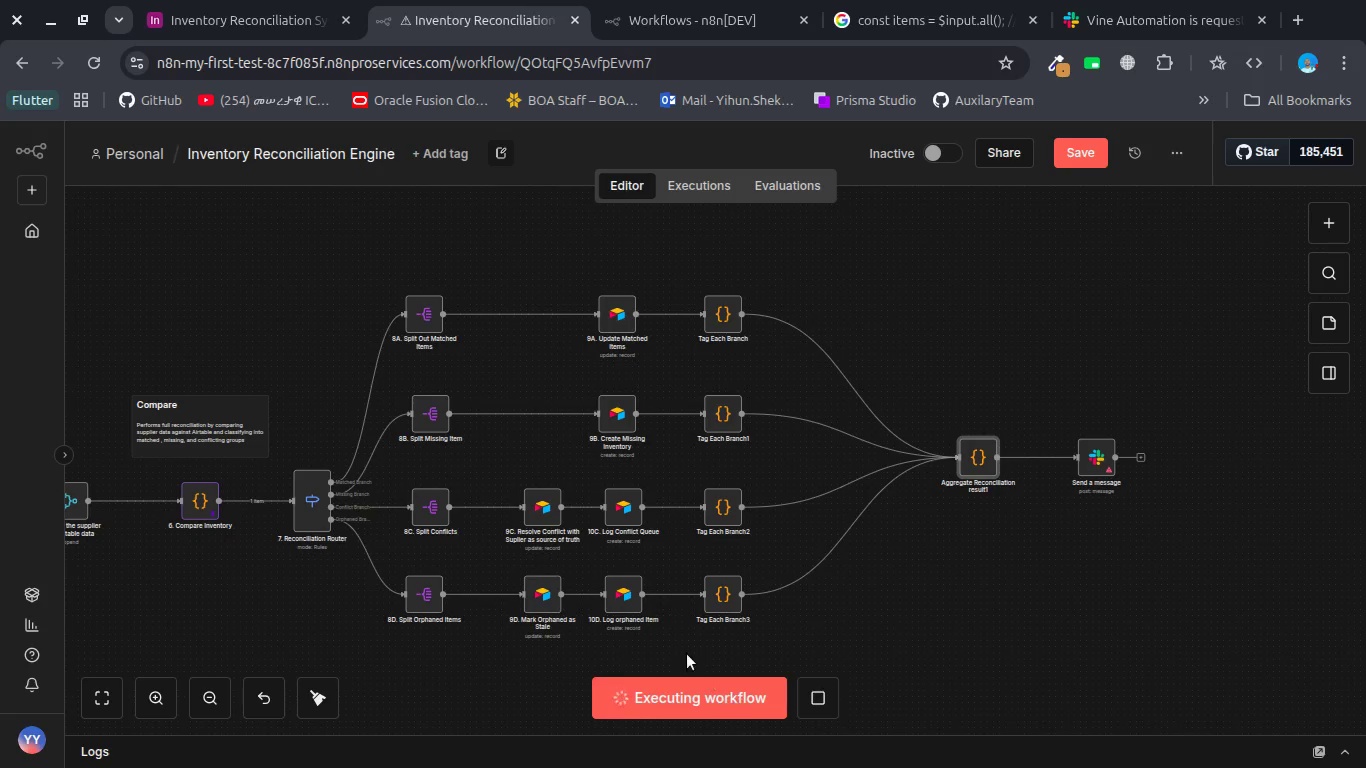 
scroll: coordinate [673, 645], scroll_direction: up, amount: 11.0
 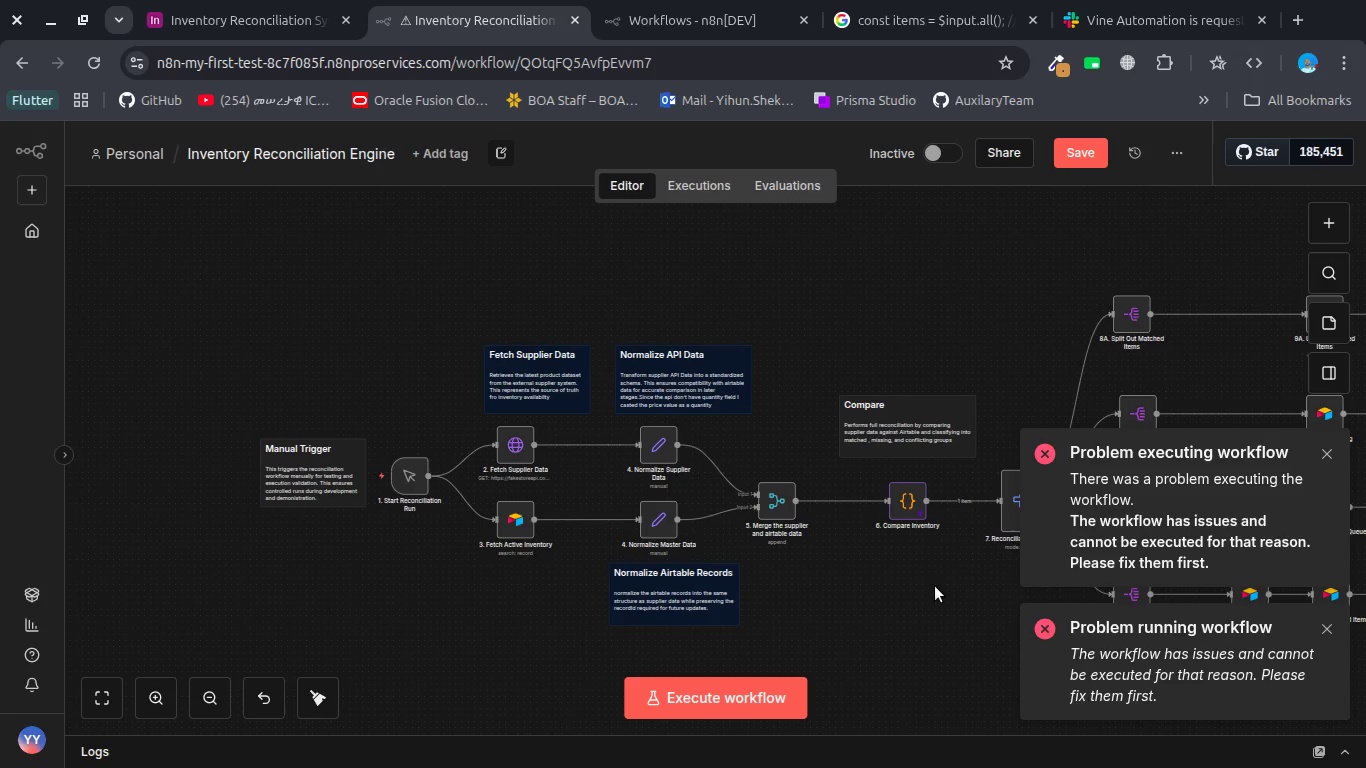 
scroll: coordinate [966, 593], scroll_direction: down, amount: 16.0
 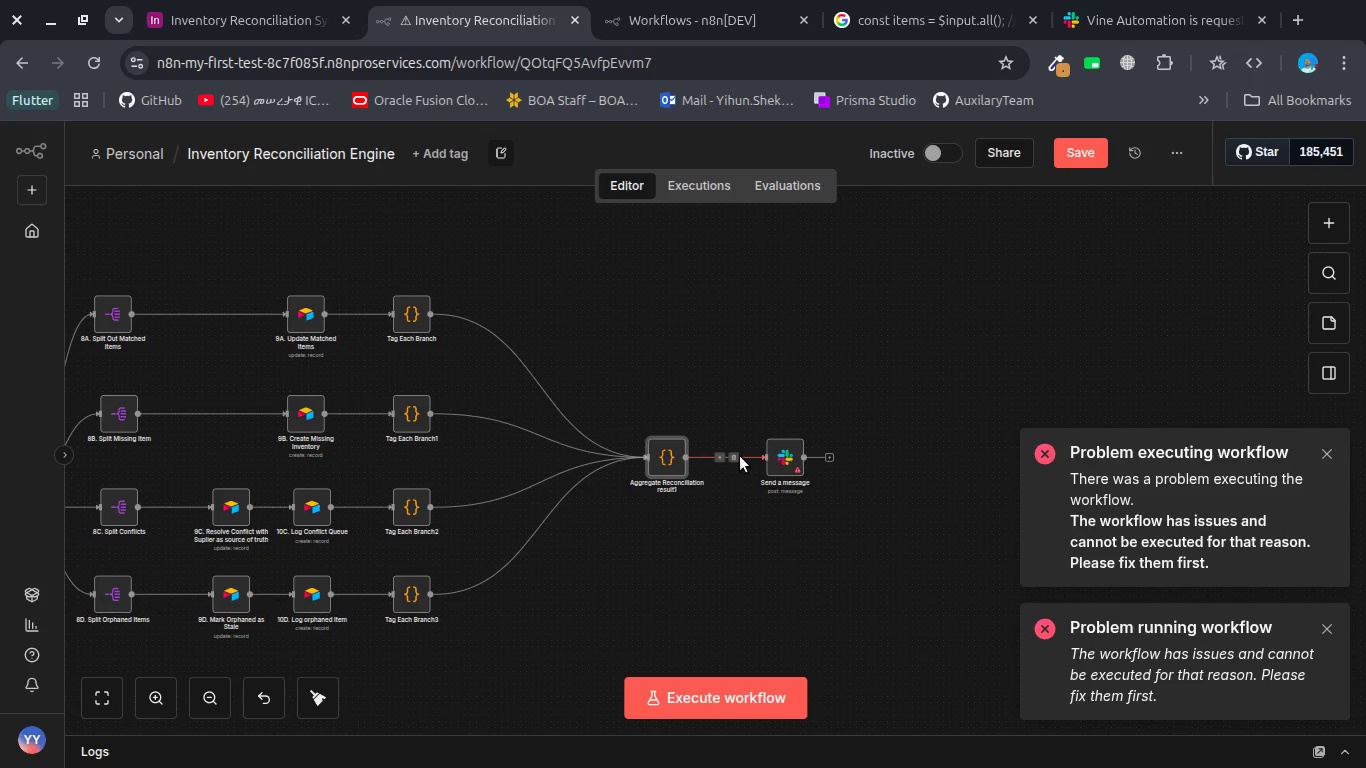 
left_click([739, 457])
 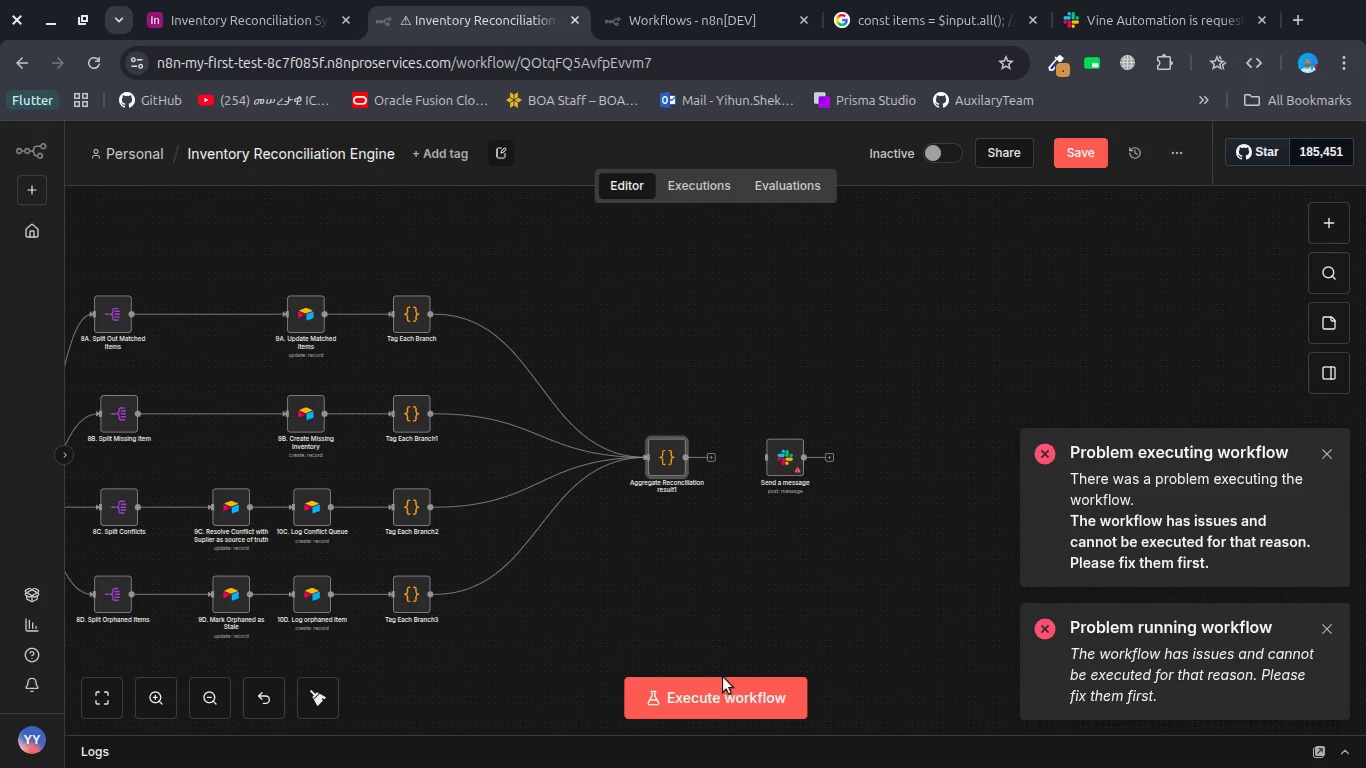 
left_click([714, 690])
 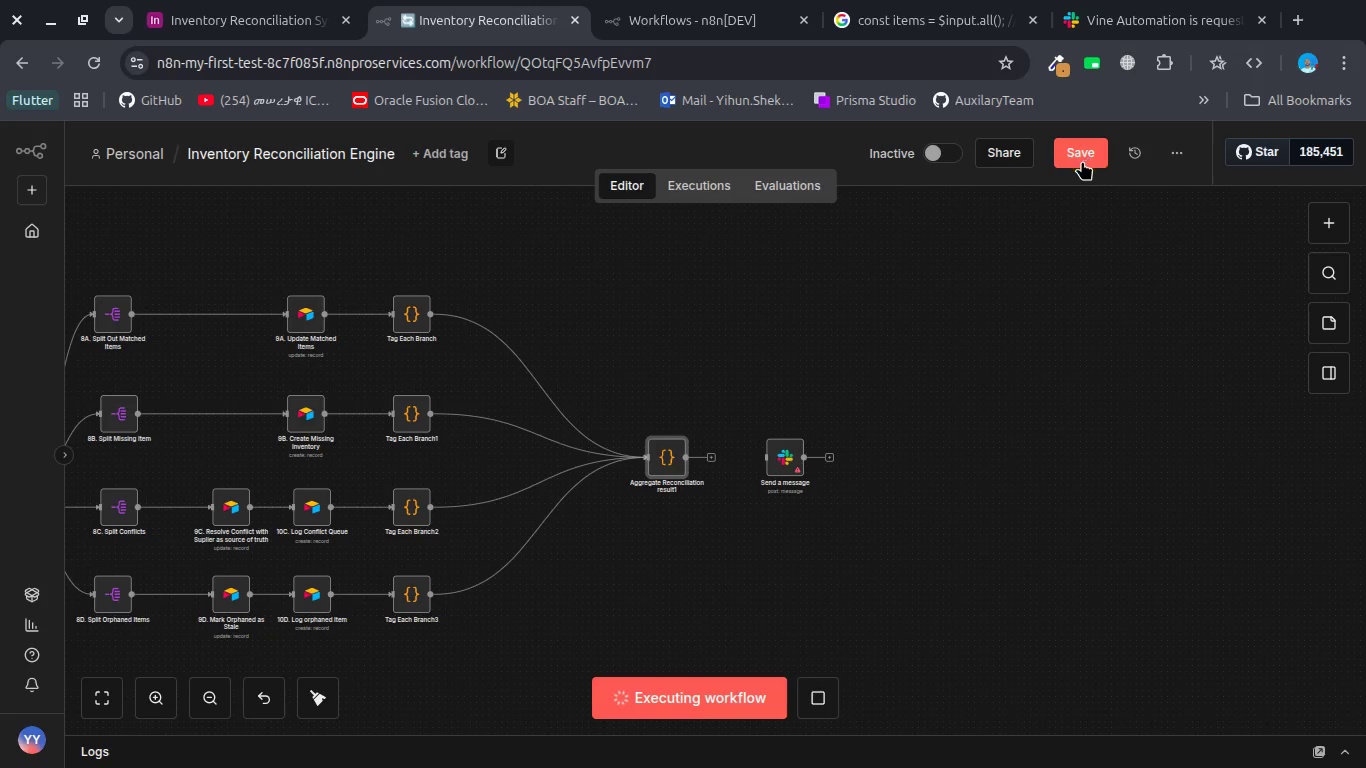 
left_click([1073, 166])
 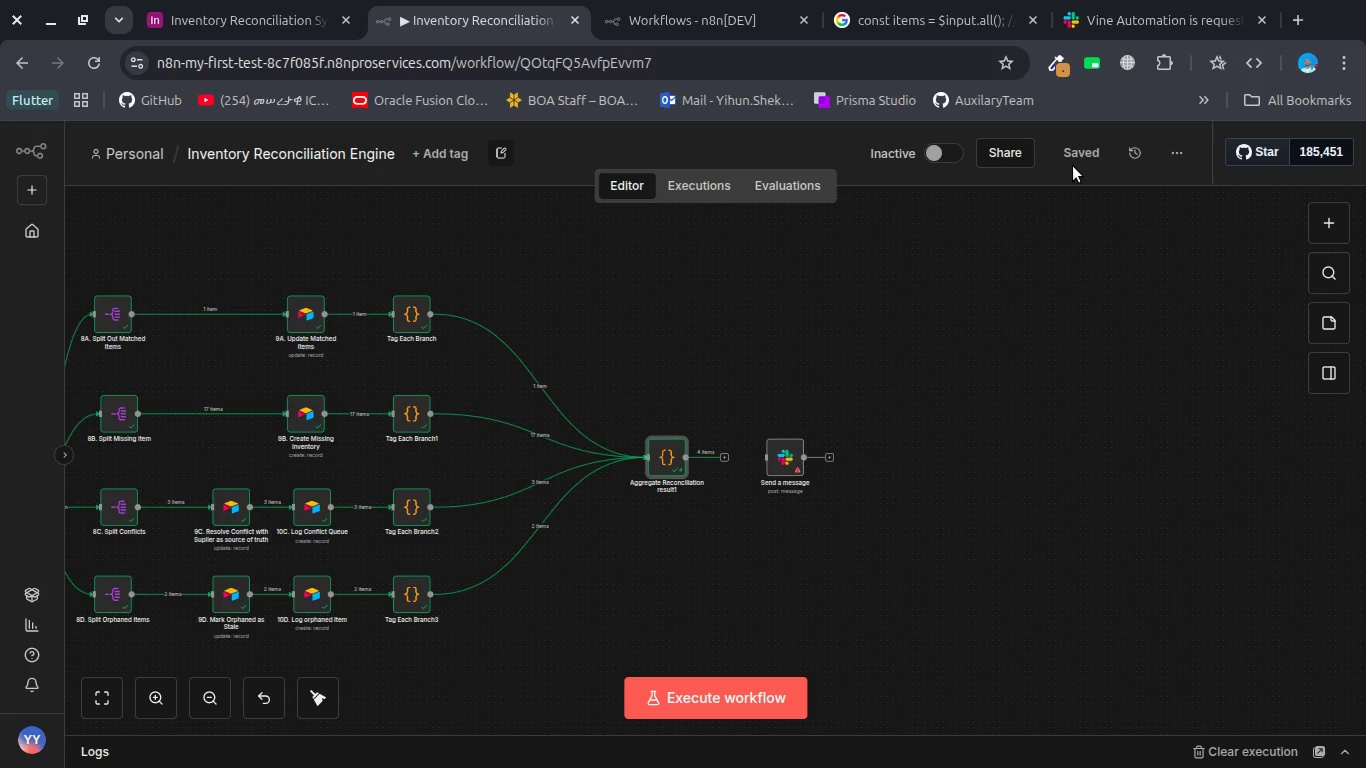 
wait(56.25)
 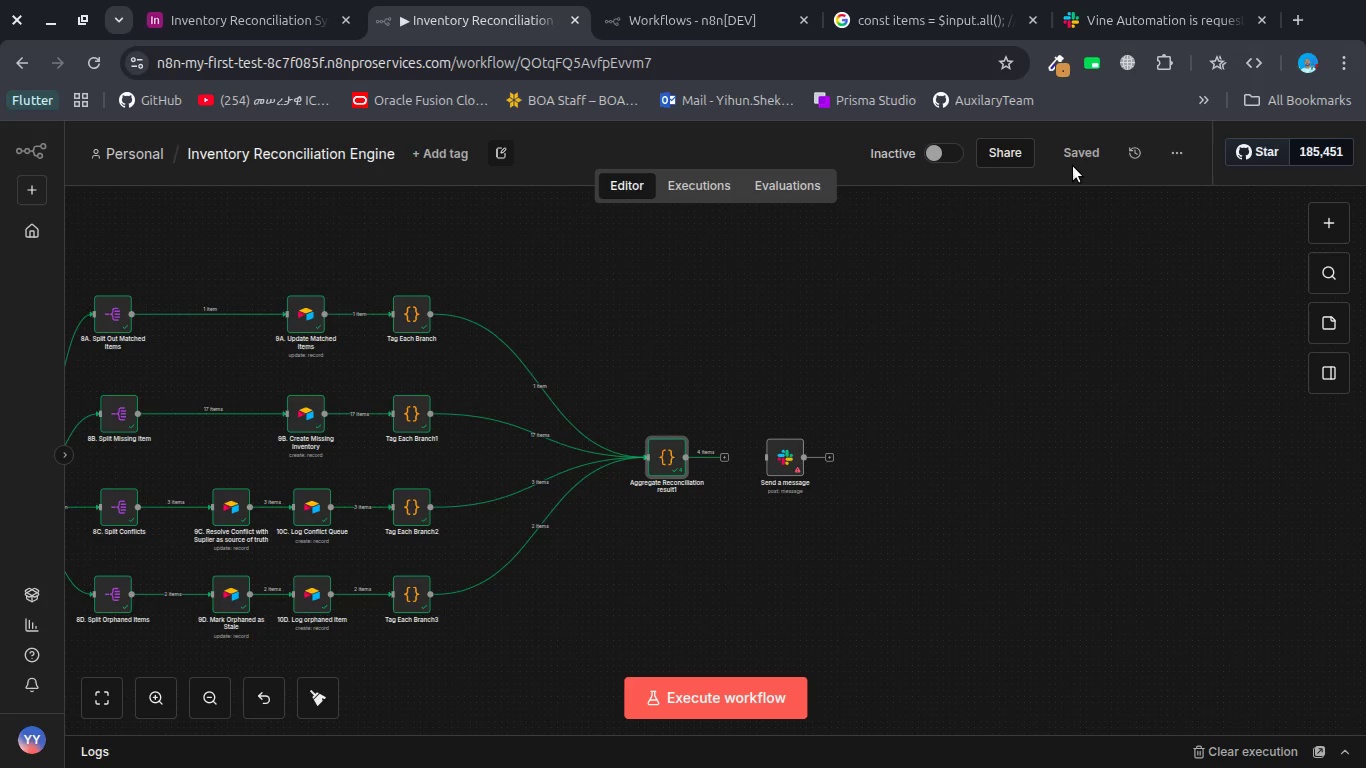 
double_click([792, 459])
 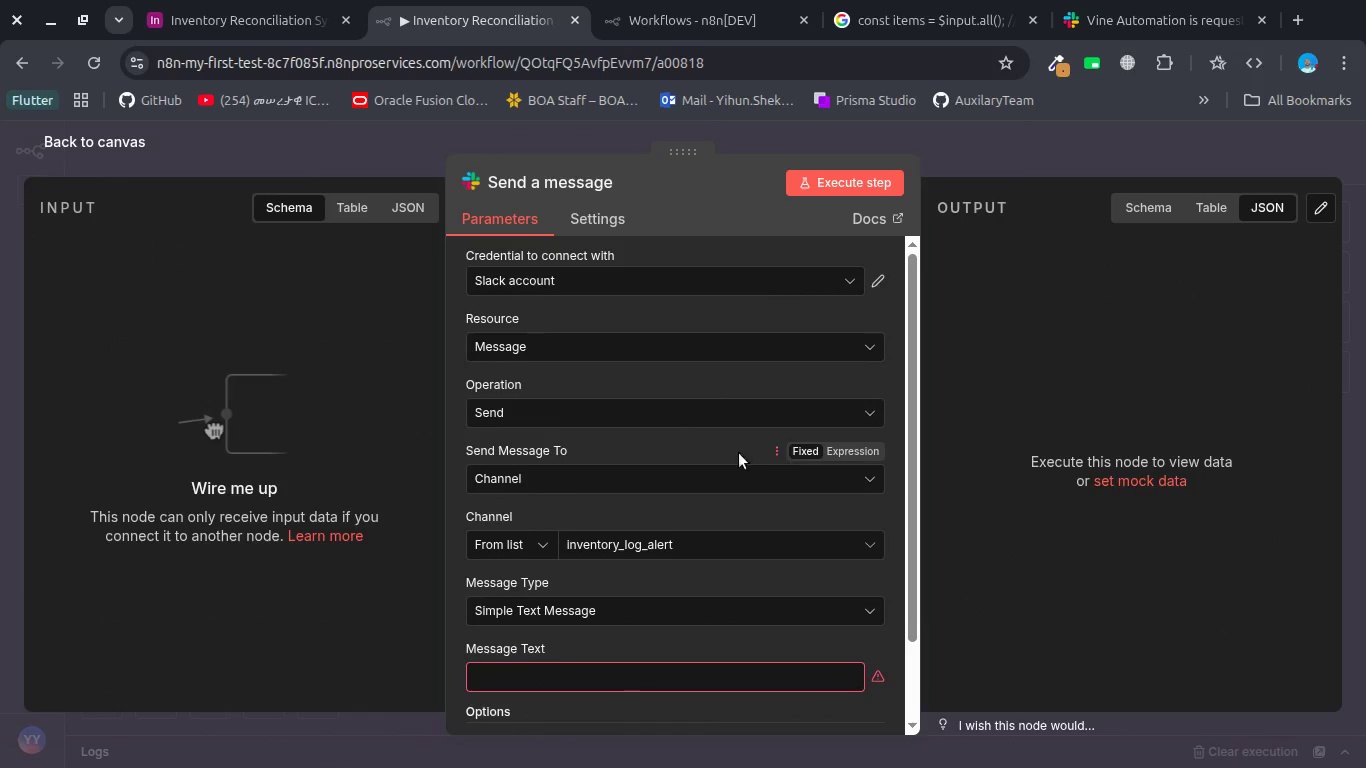 
scroll: coordinate [626, 565], scroll_direction: down, amount: 3.0
 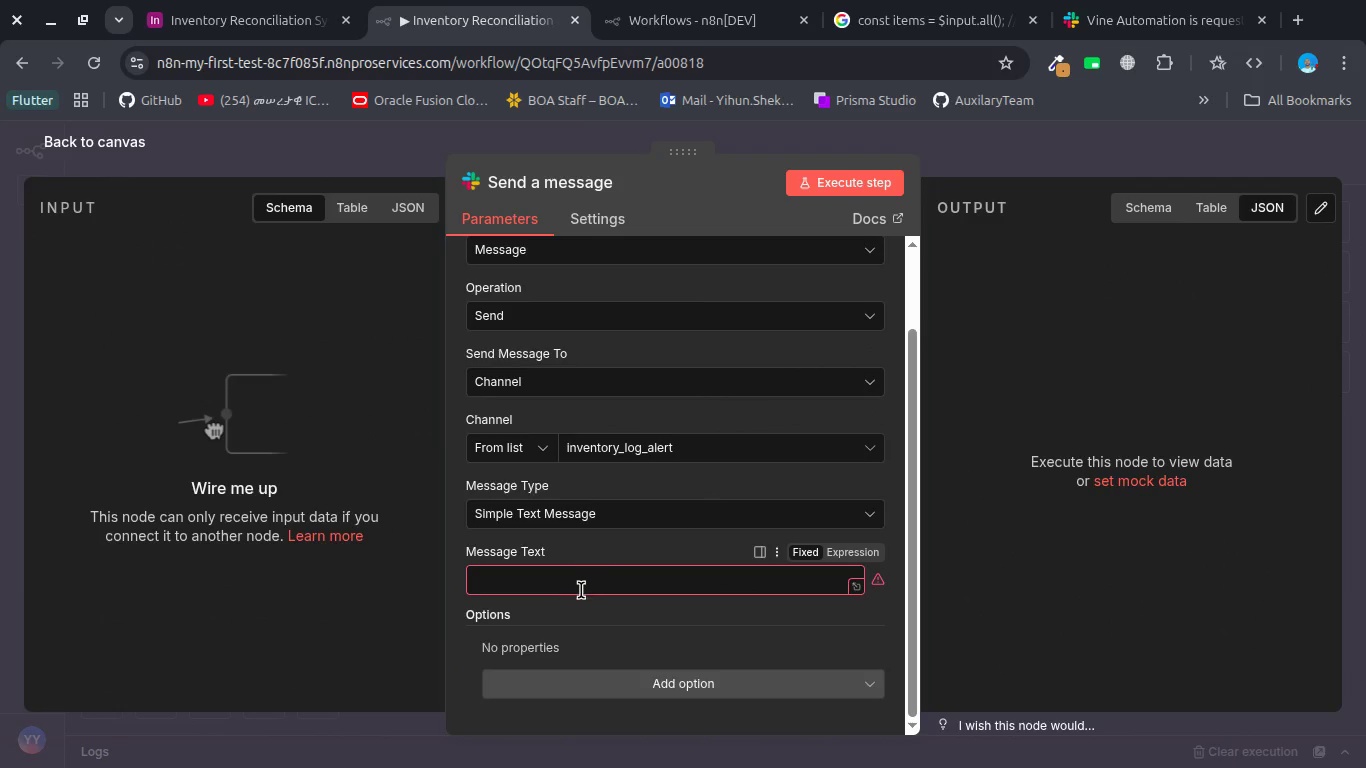 
left_click([580, 592])
 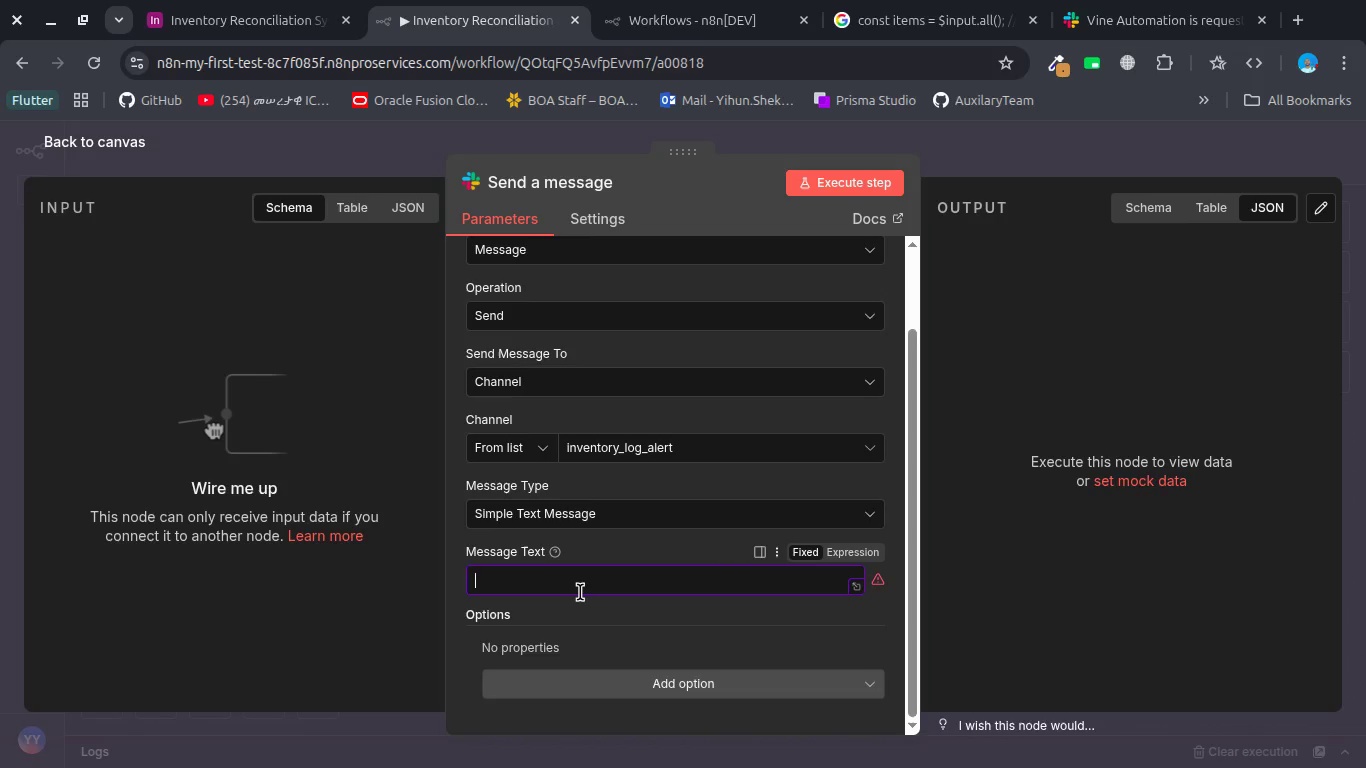 
wait(20.03)
 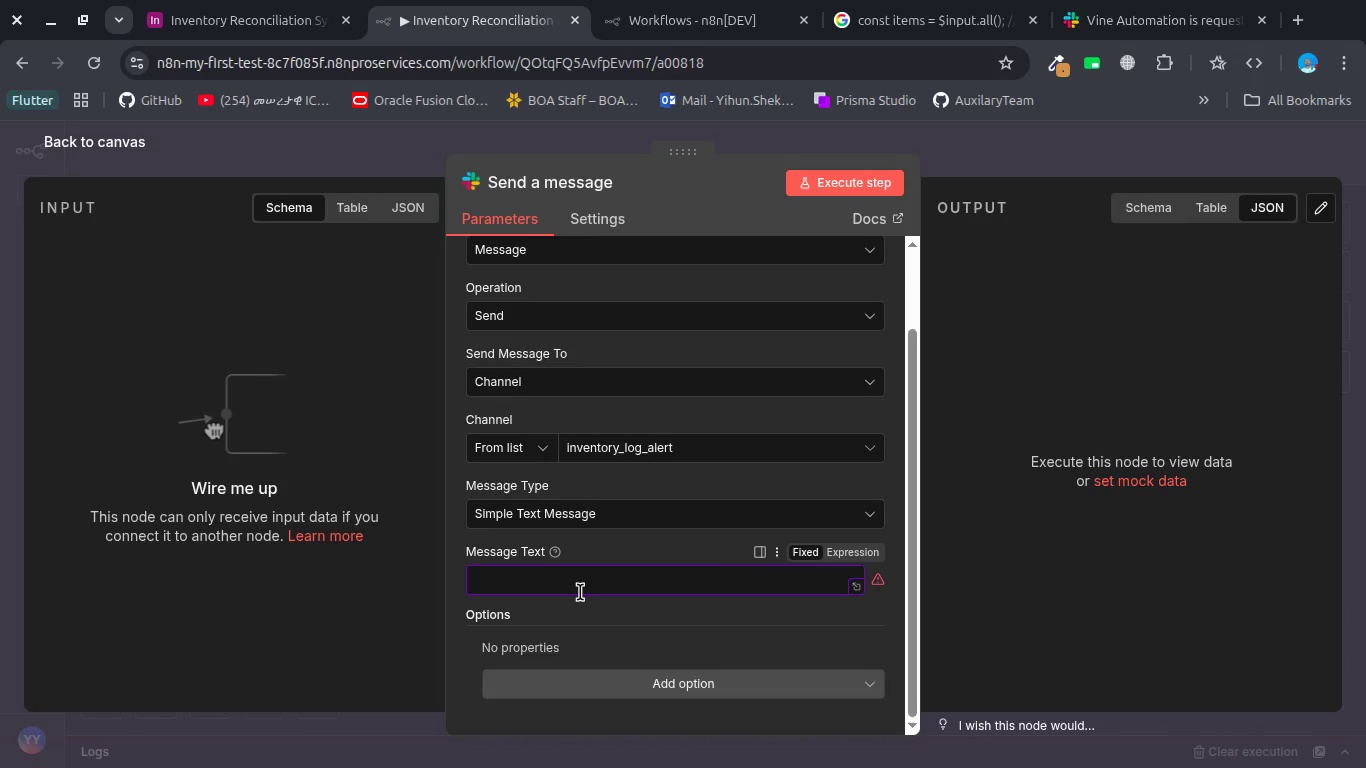 
key(Alt+Tab)